 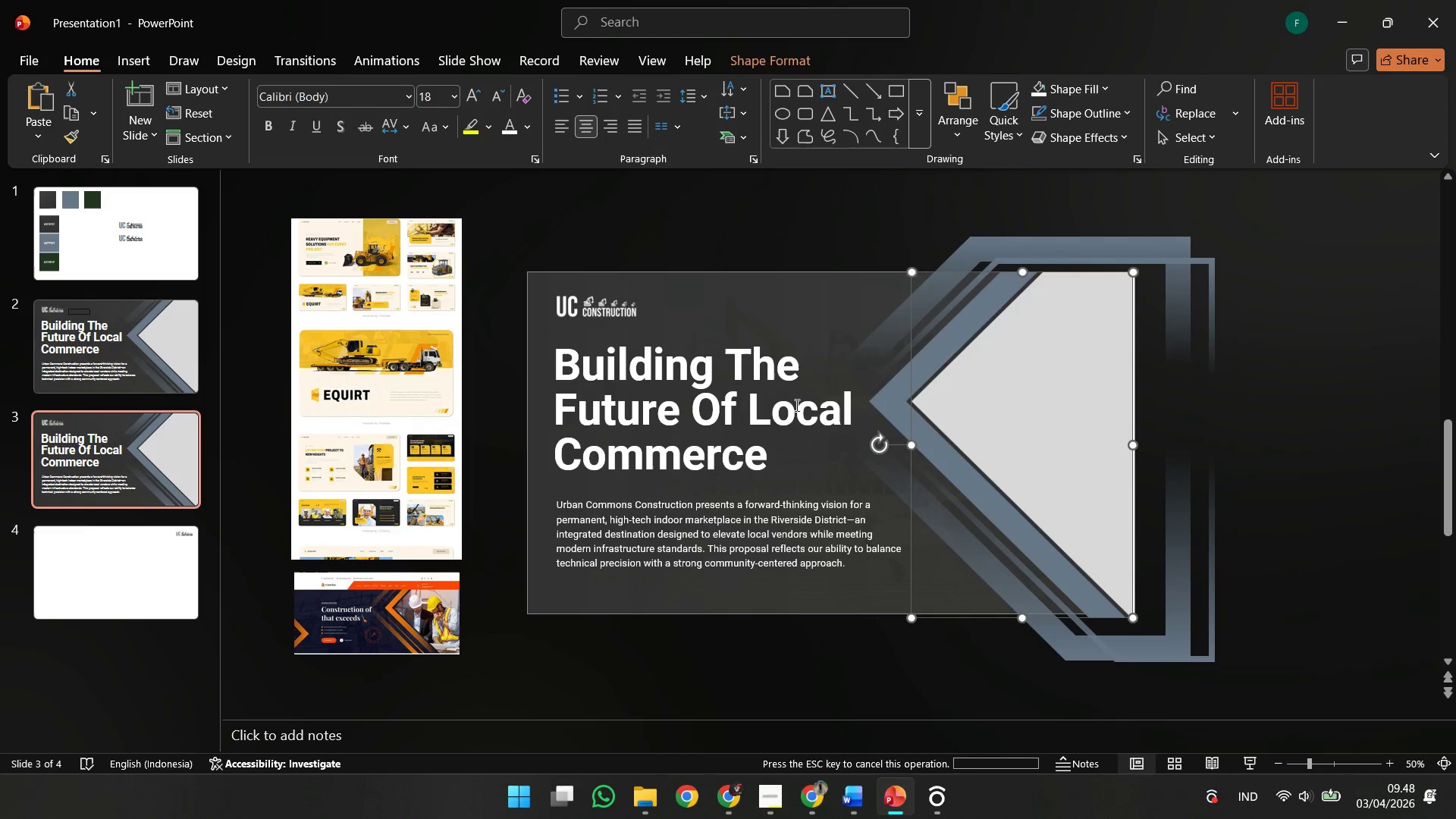 
left_click([769, 412])
 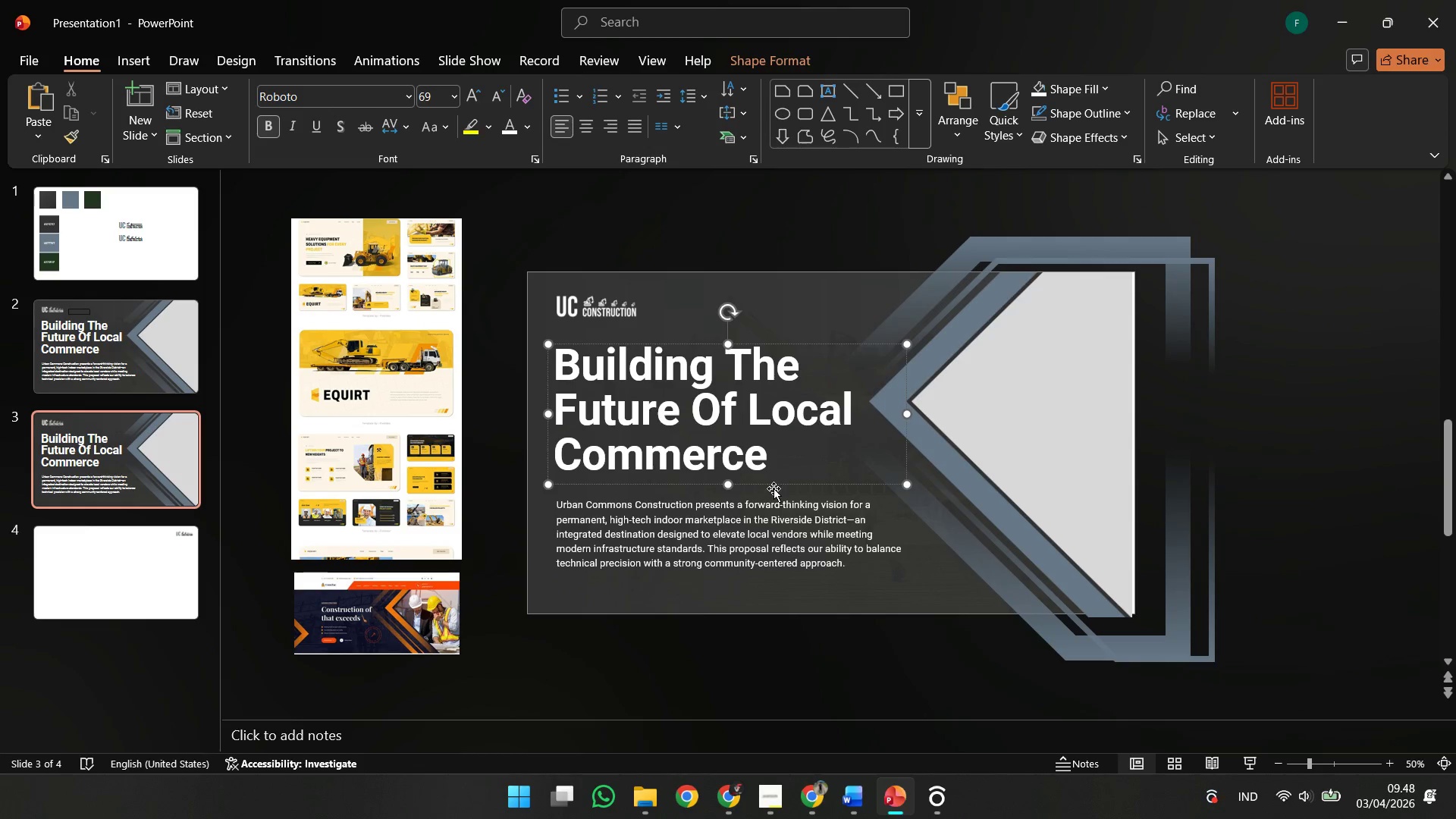 
scroll: coordinate [843, 373], scroll_direction: down, amount: 2.0
 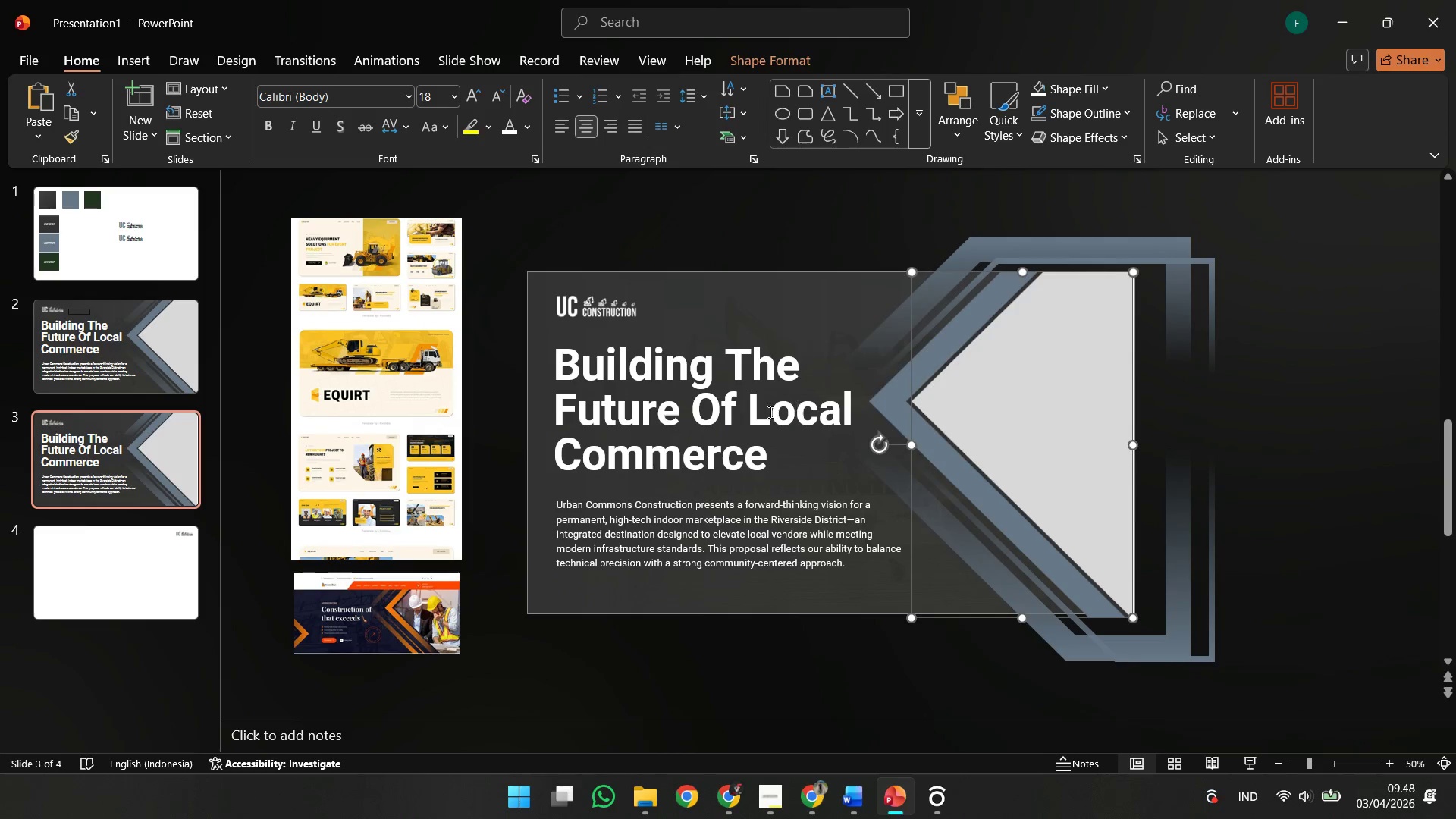 
hold_key(key=ShiftLeft, duration=0.91)
left_click_drag(start_coordinate=[777, 484], to_coordinate=[777, 479])
 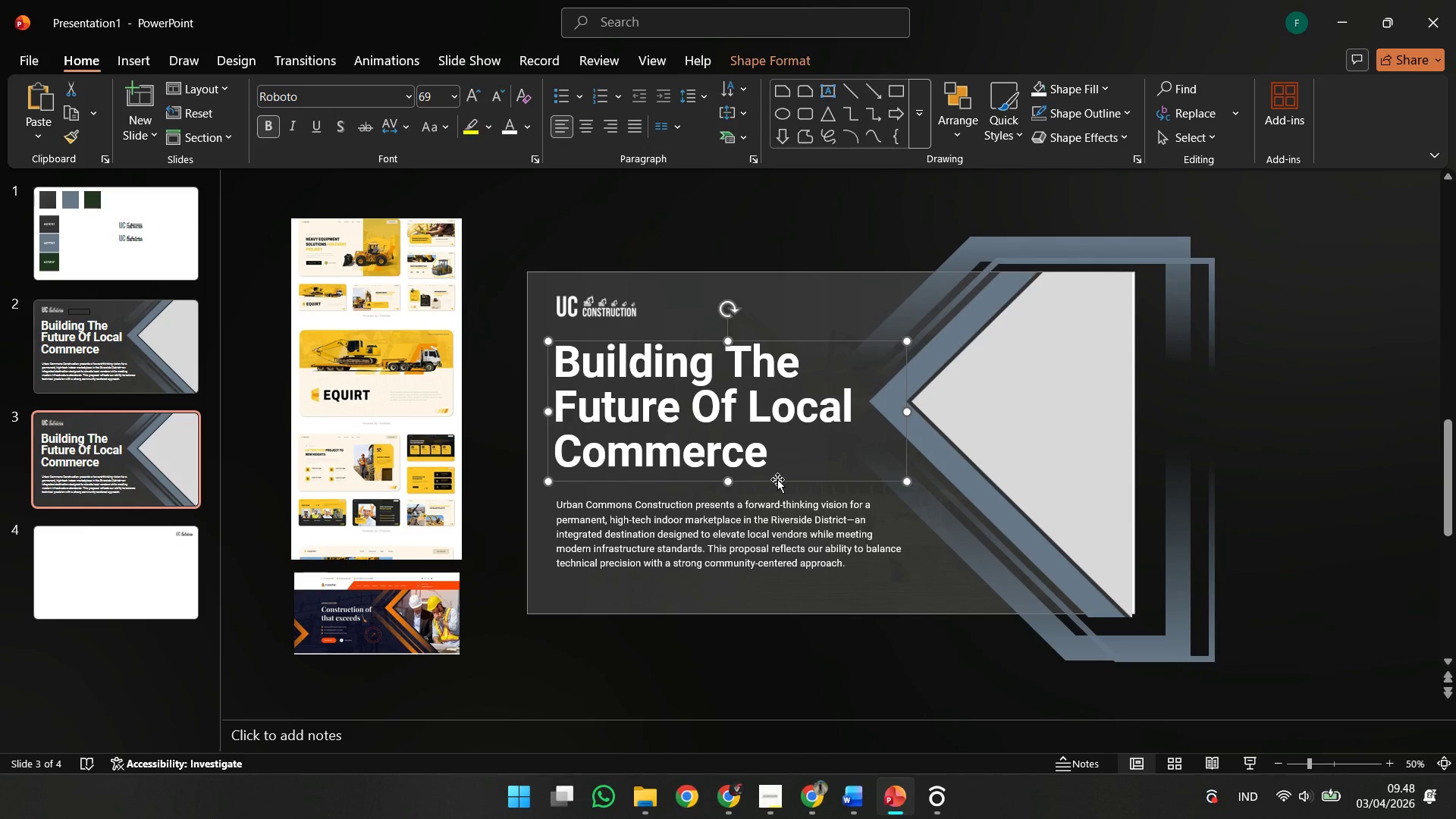 
key(Control+ControlLeft)
 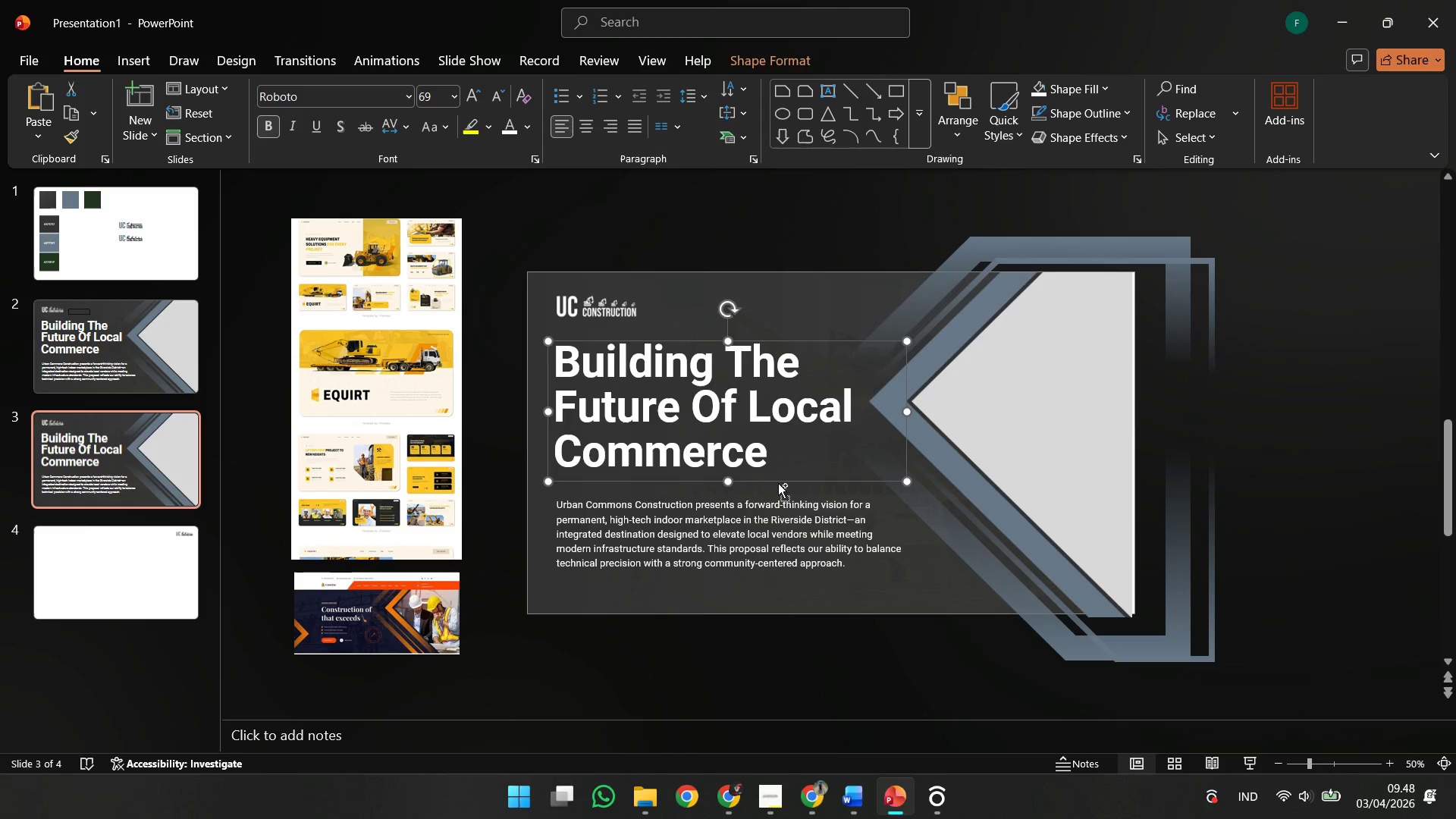 
key(Control+Z)
 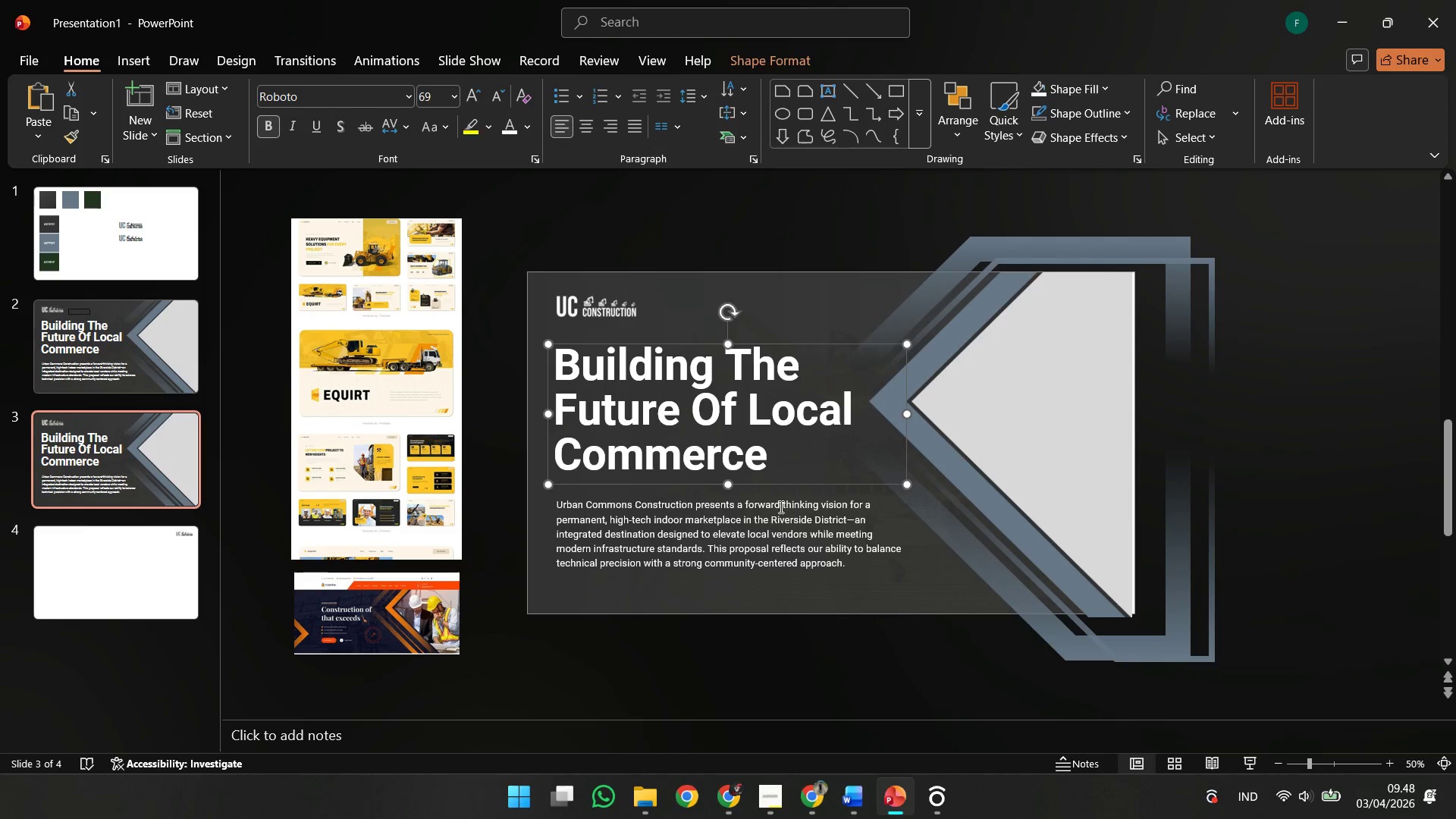 
left_click([780, 507])
 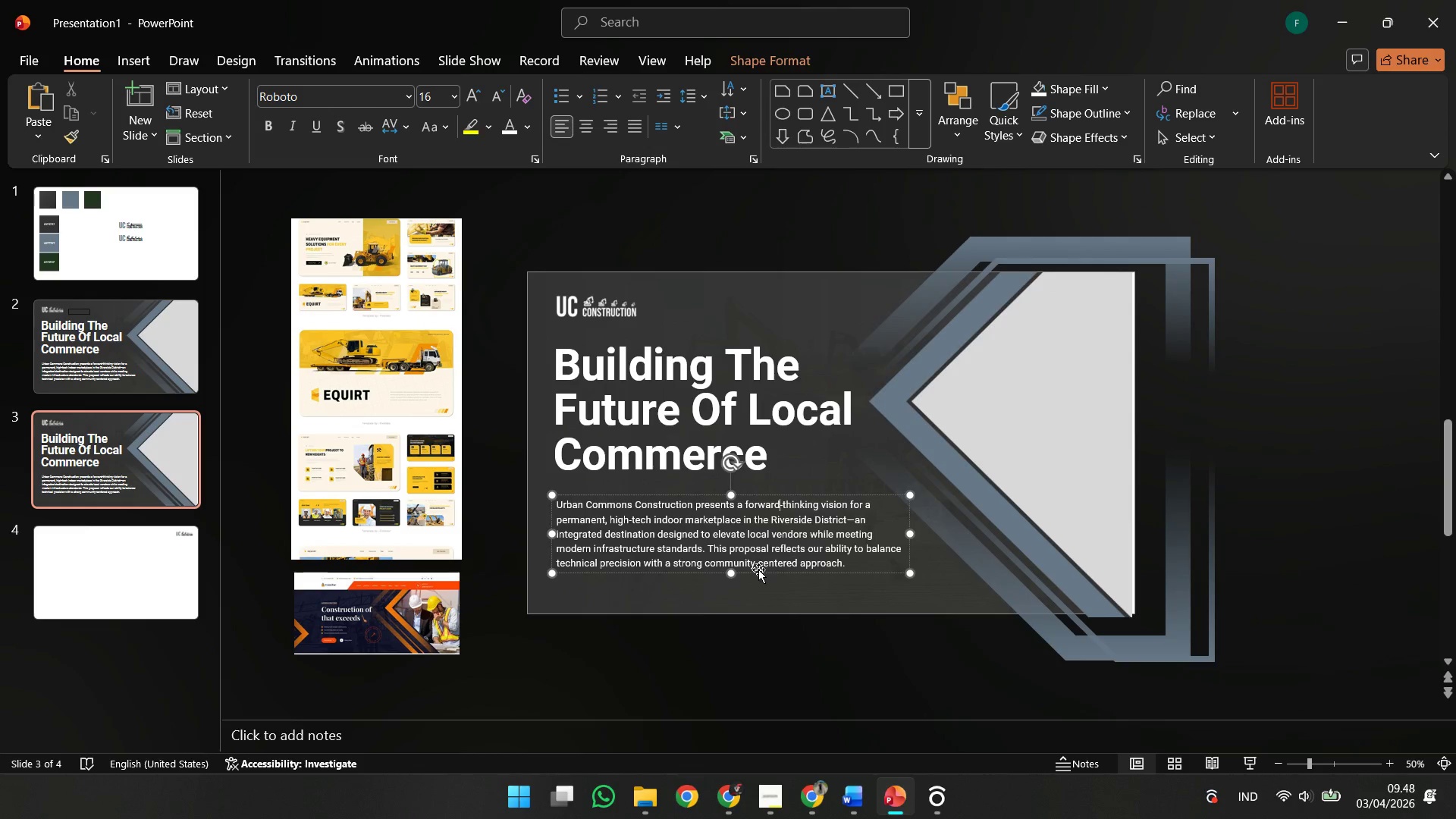 
hold_key(key=ShiftLeft, duration=0.72)
left_click_drag(start_coordinate=[758, 570], to_coordinate=[758, 566])
 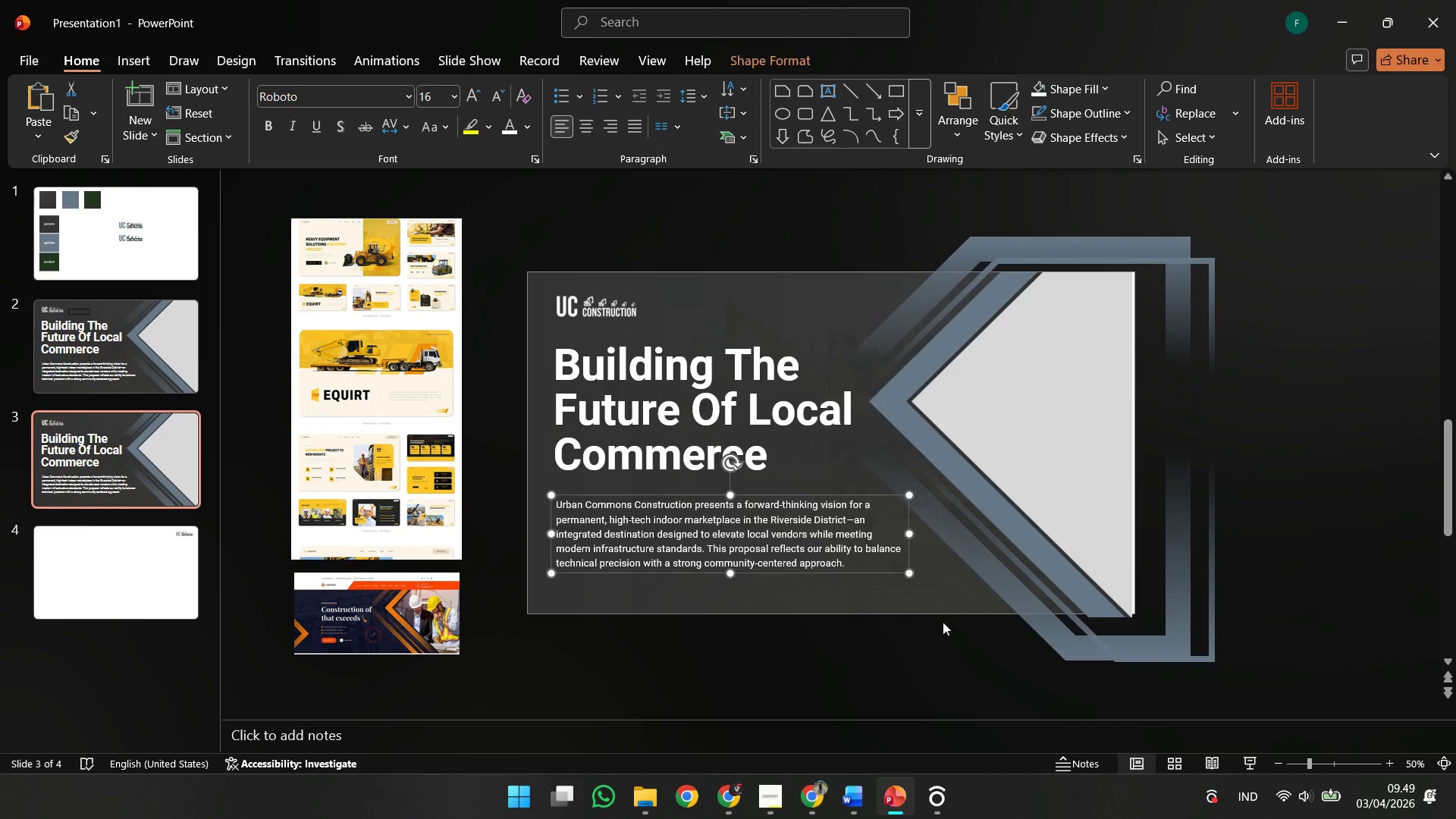 
key(Control+ControlLeft)
 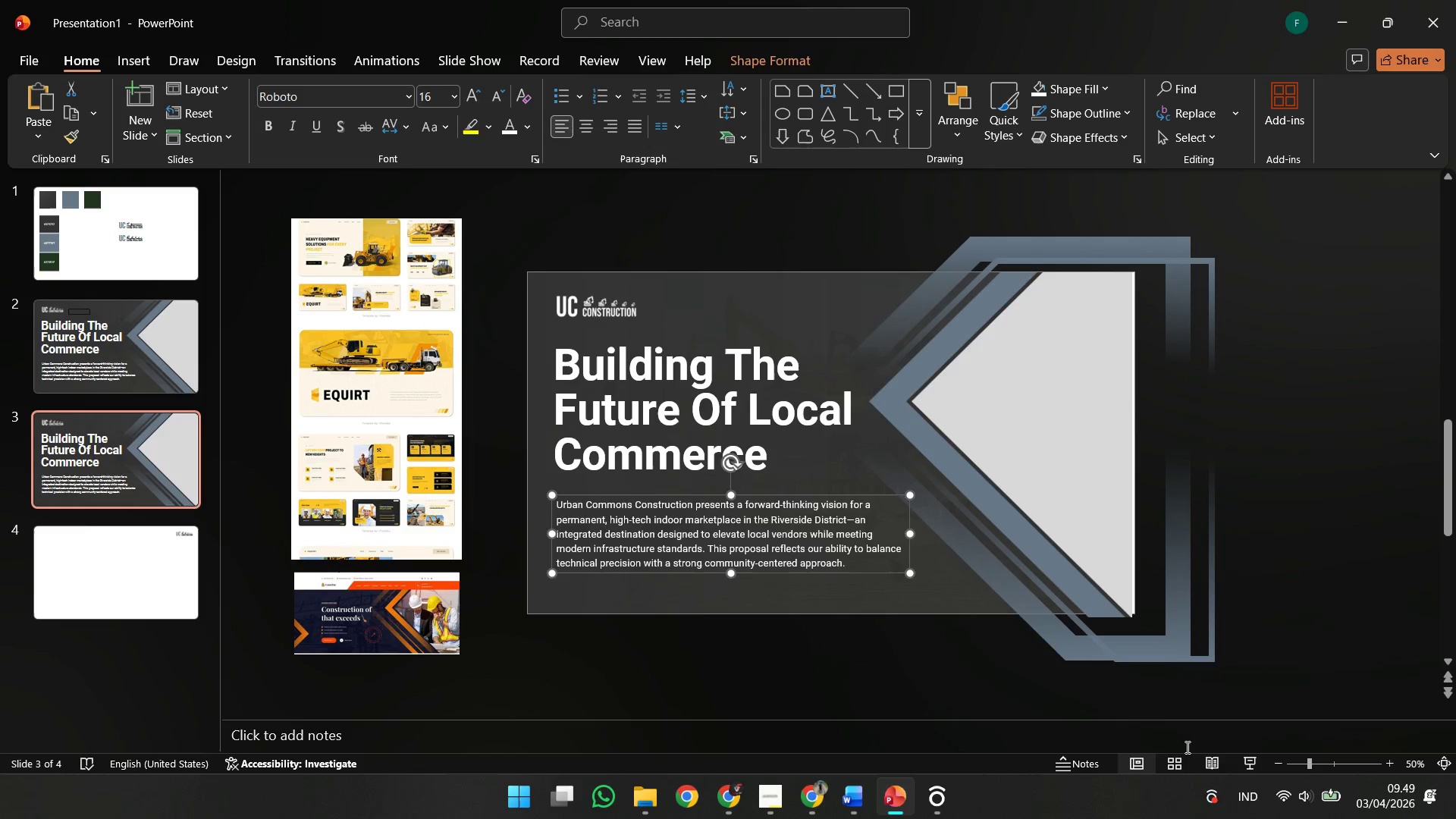 
key(Control+Z)
 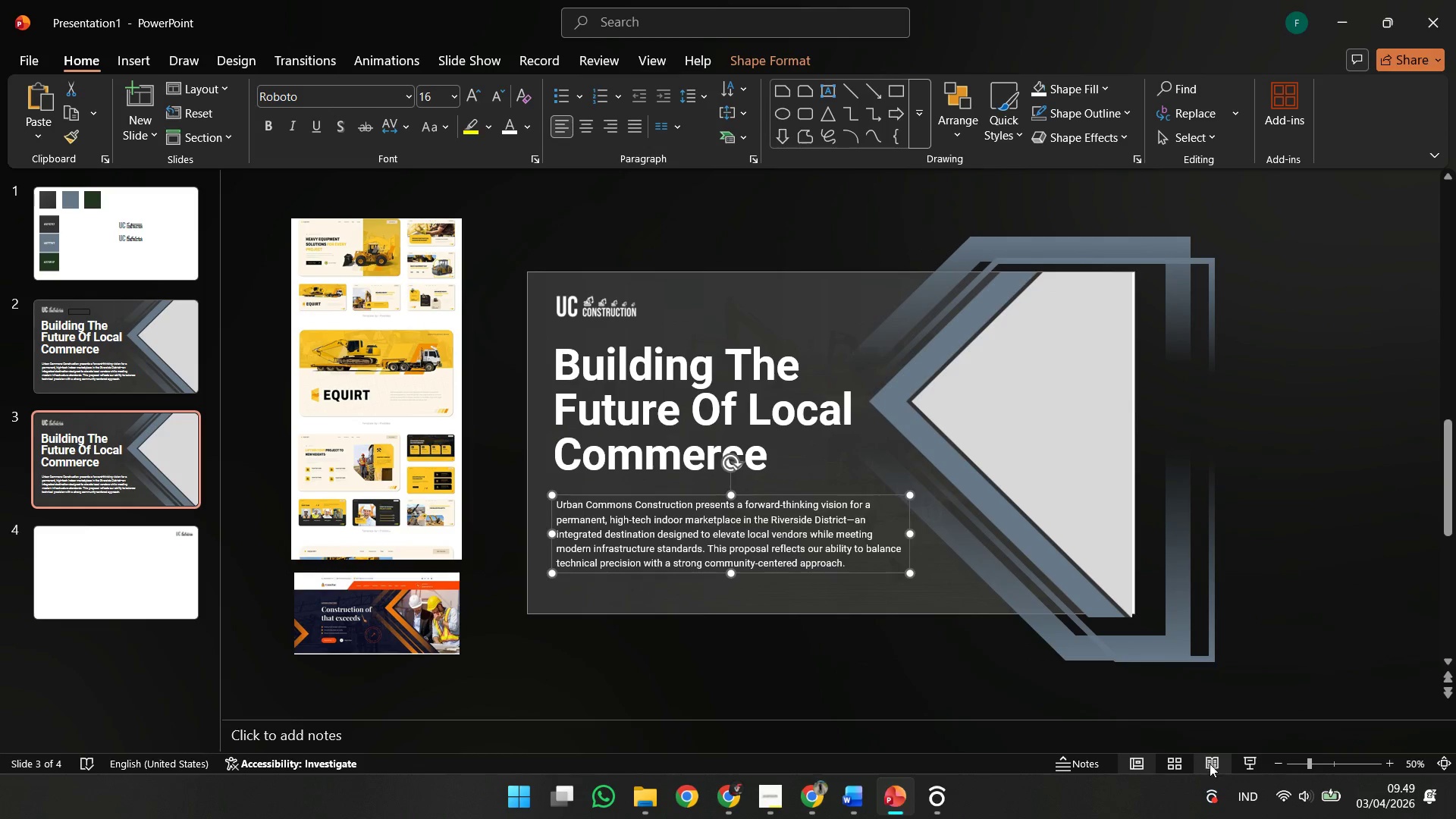 
left_click([1210, 764])
 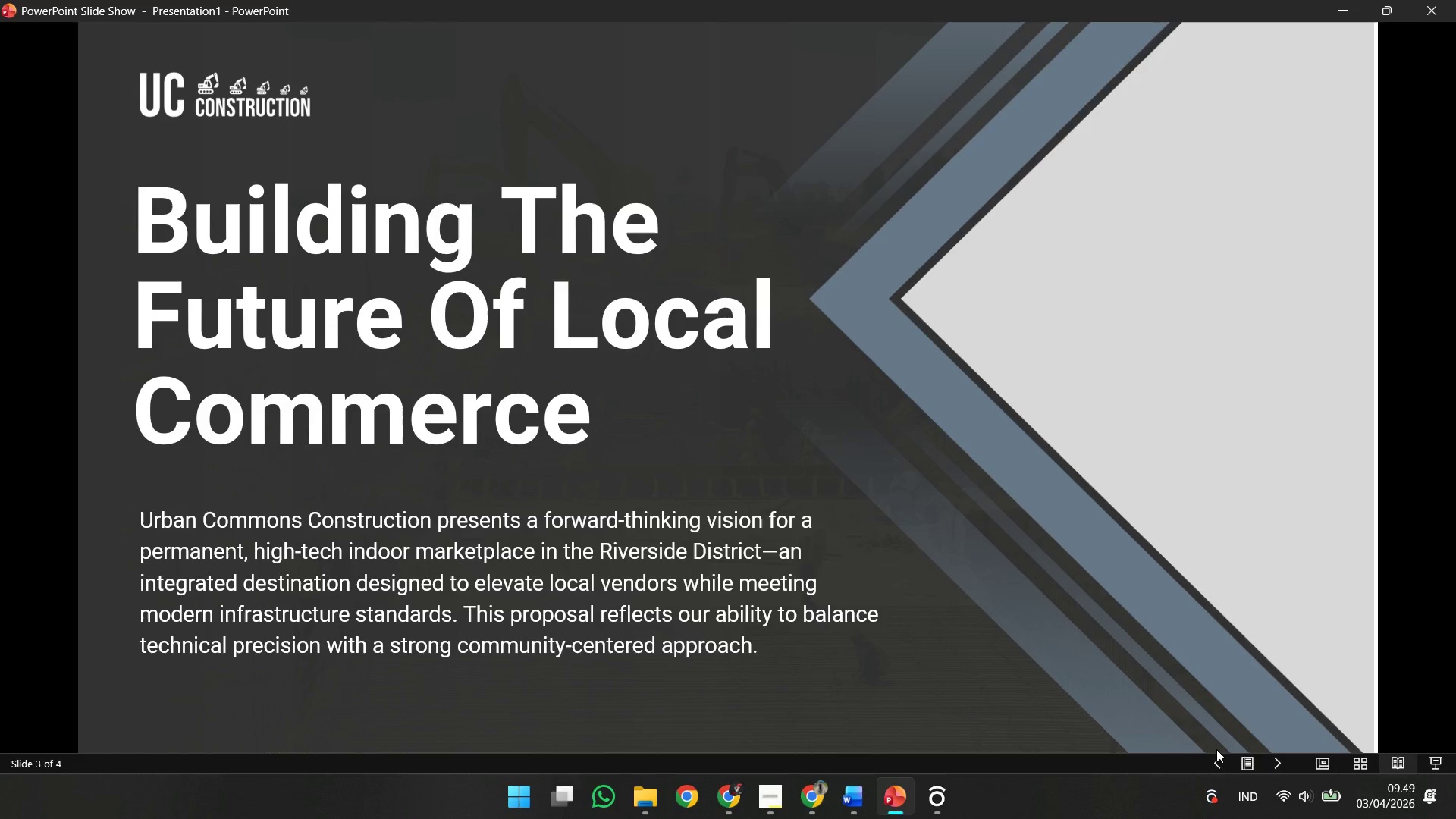 
key(Escape)
 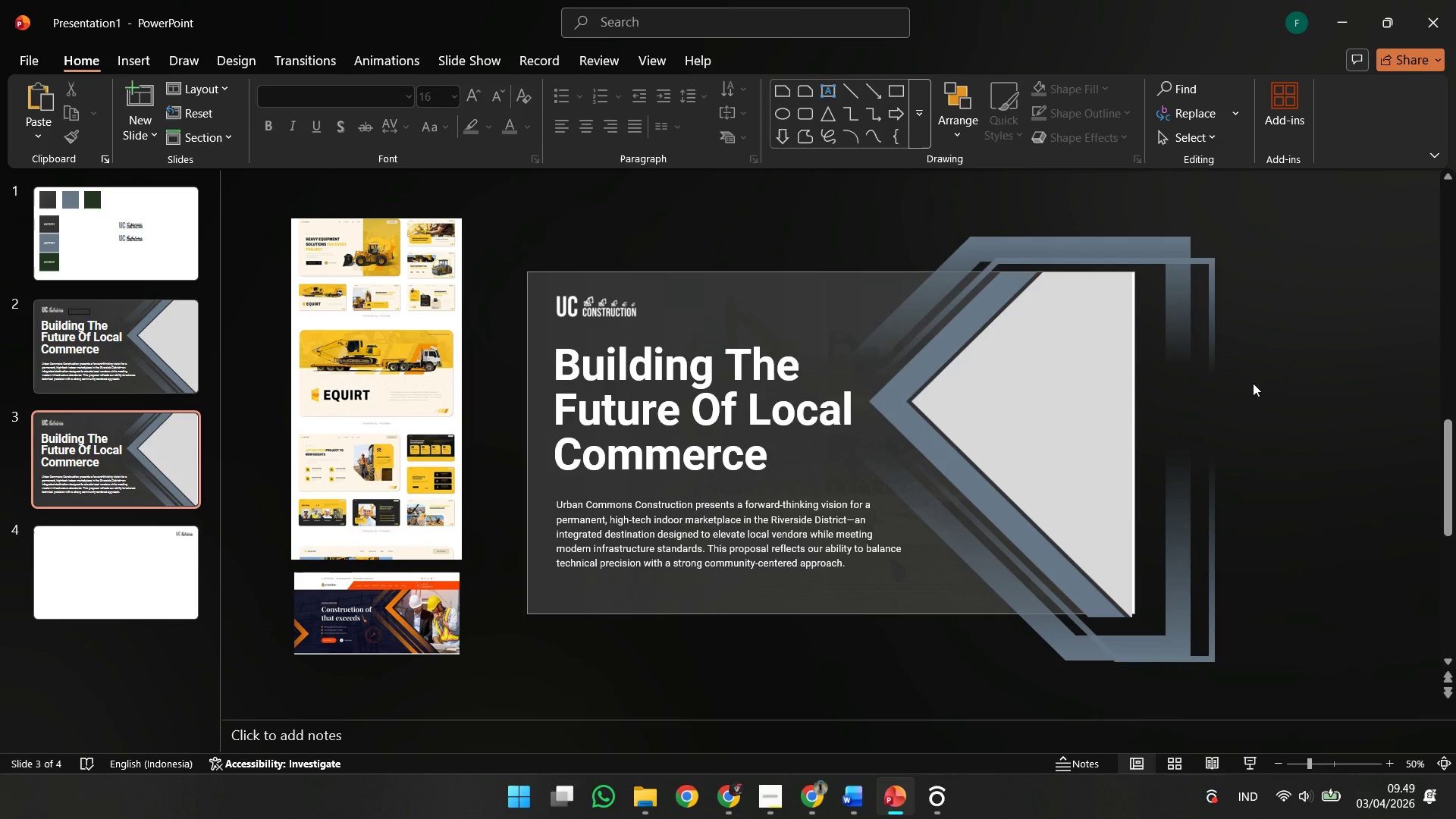 
left_click([1345, 324])
 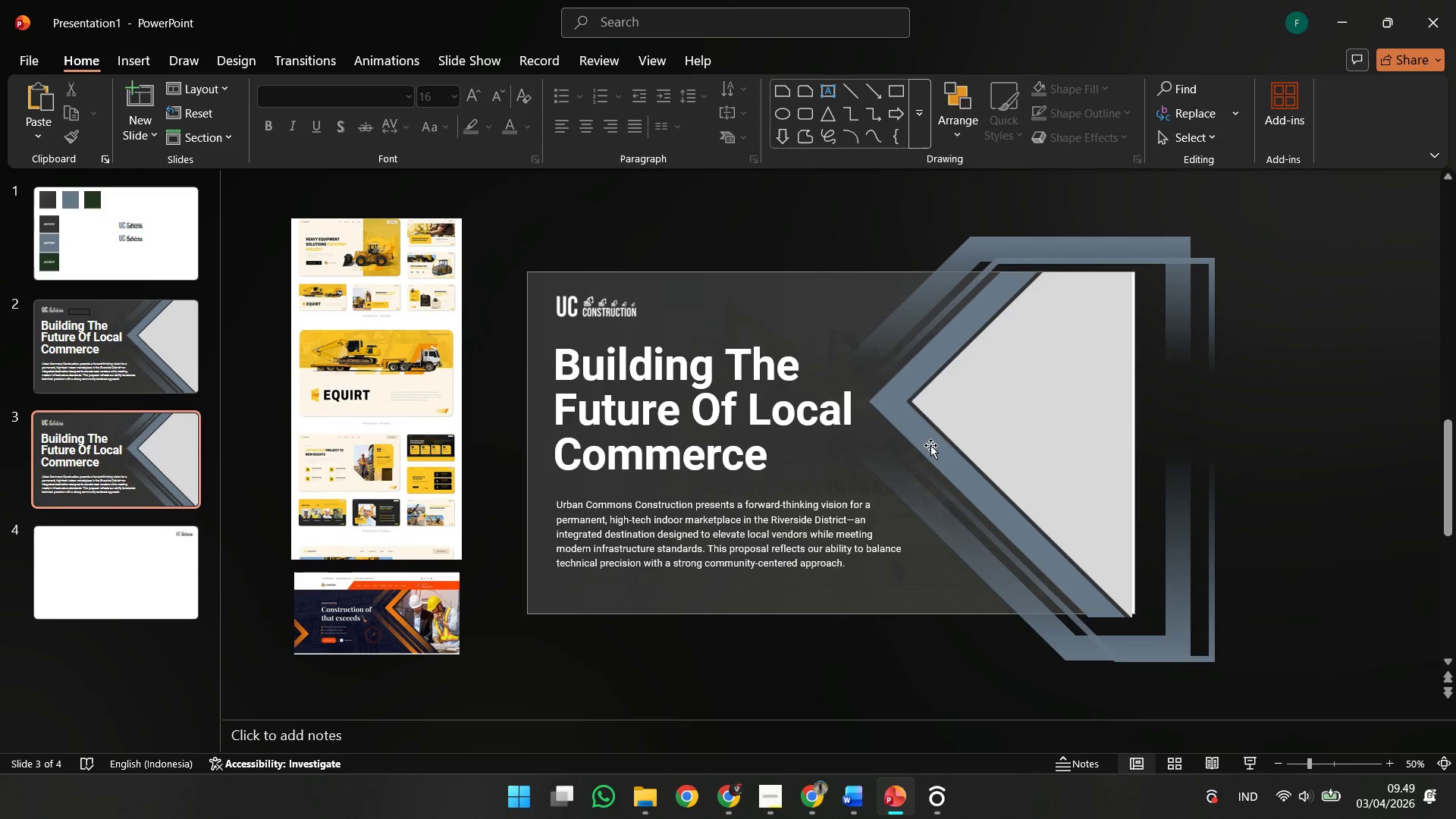 
left_click([1010, 398])
 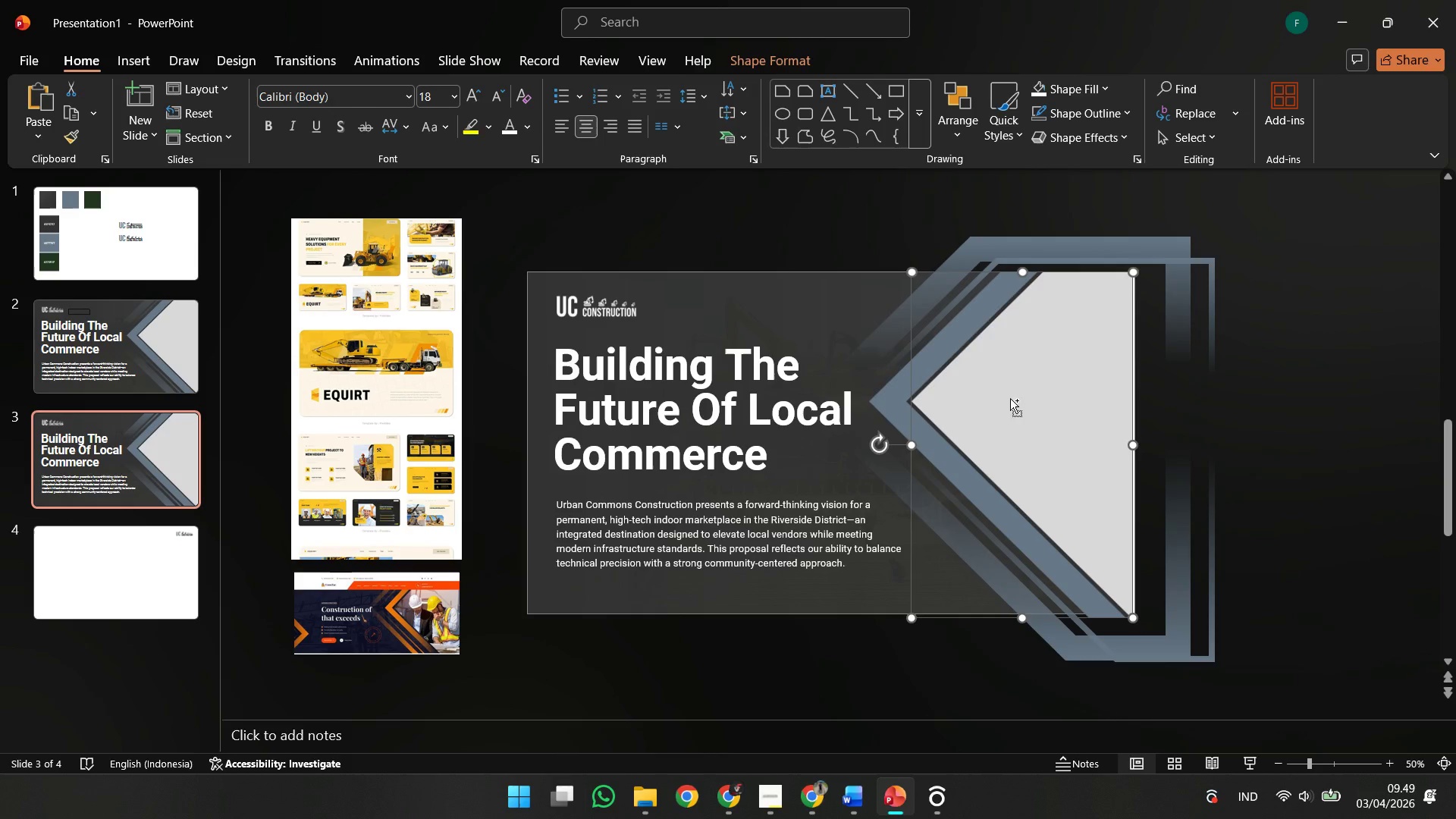 
key(Control+X)
 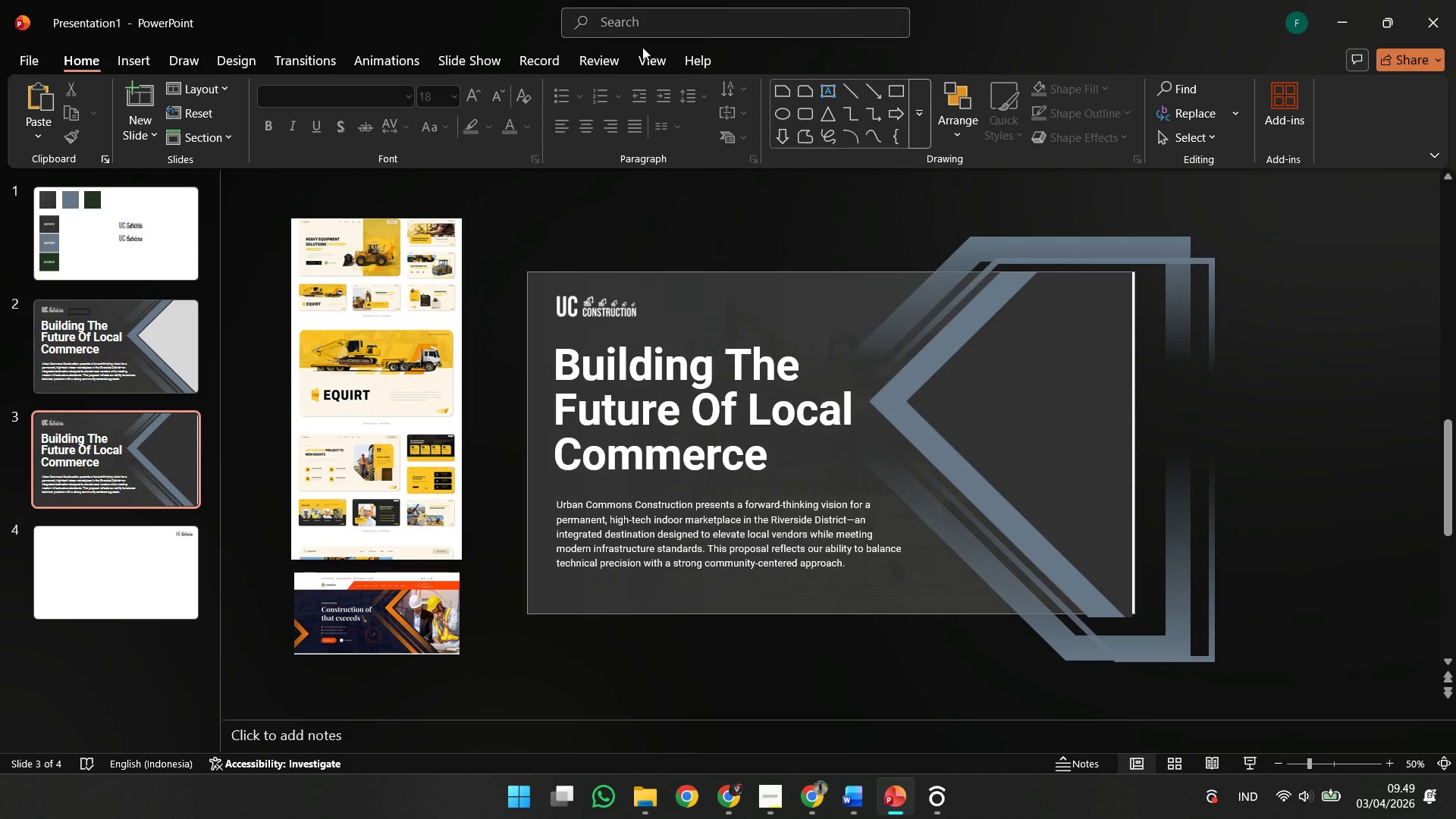 
left_click([642, 48])
 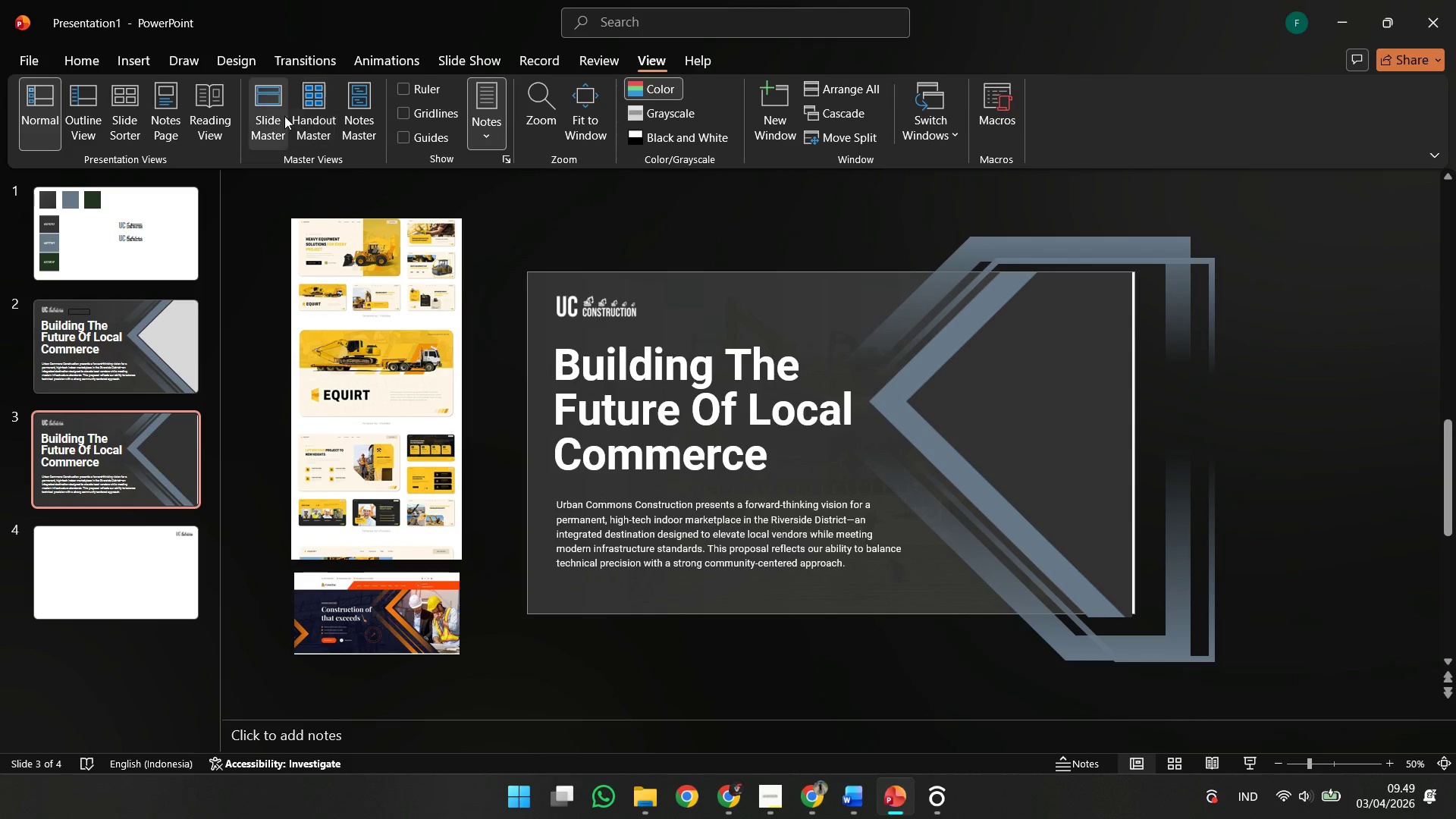 
left_click([281, 116])
 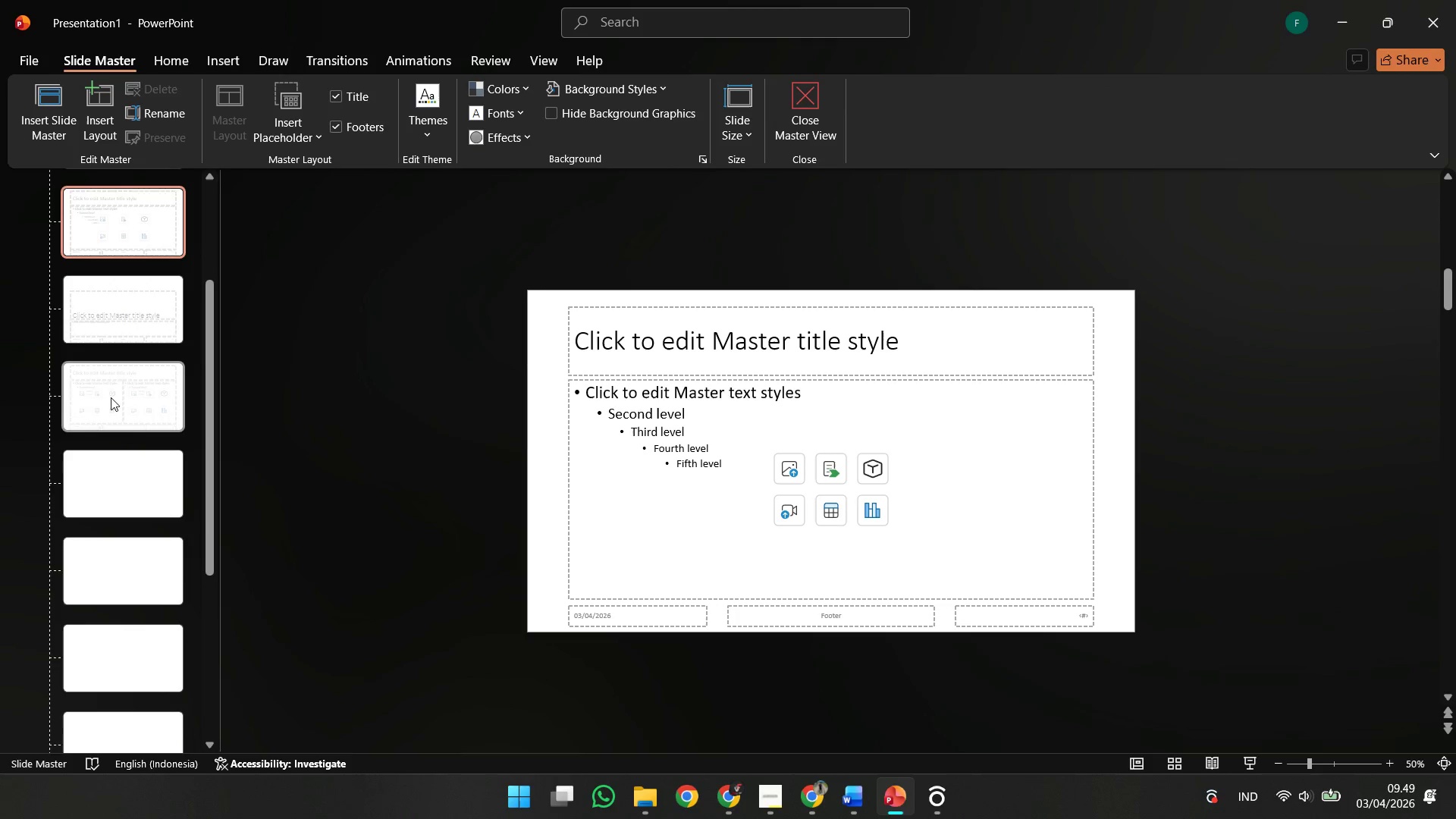 
scroll: coordinate [130, 381], scroll_direction: up, amount: 8.0
 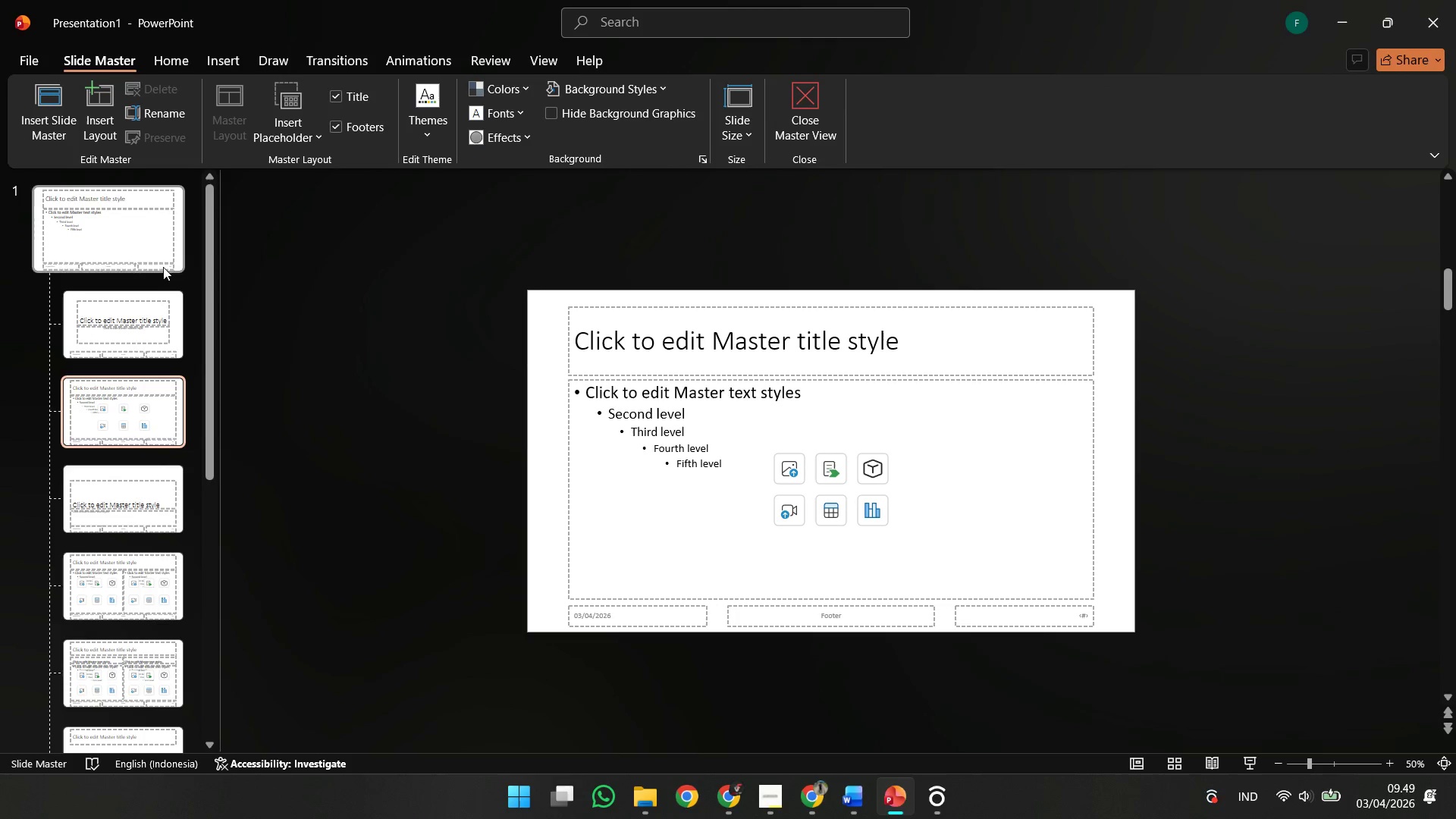 
left_click([158, 315])
 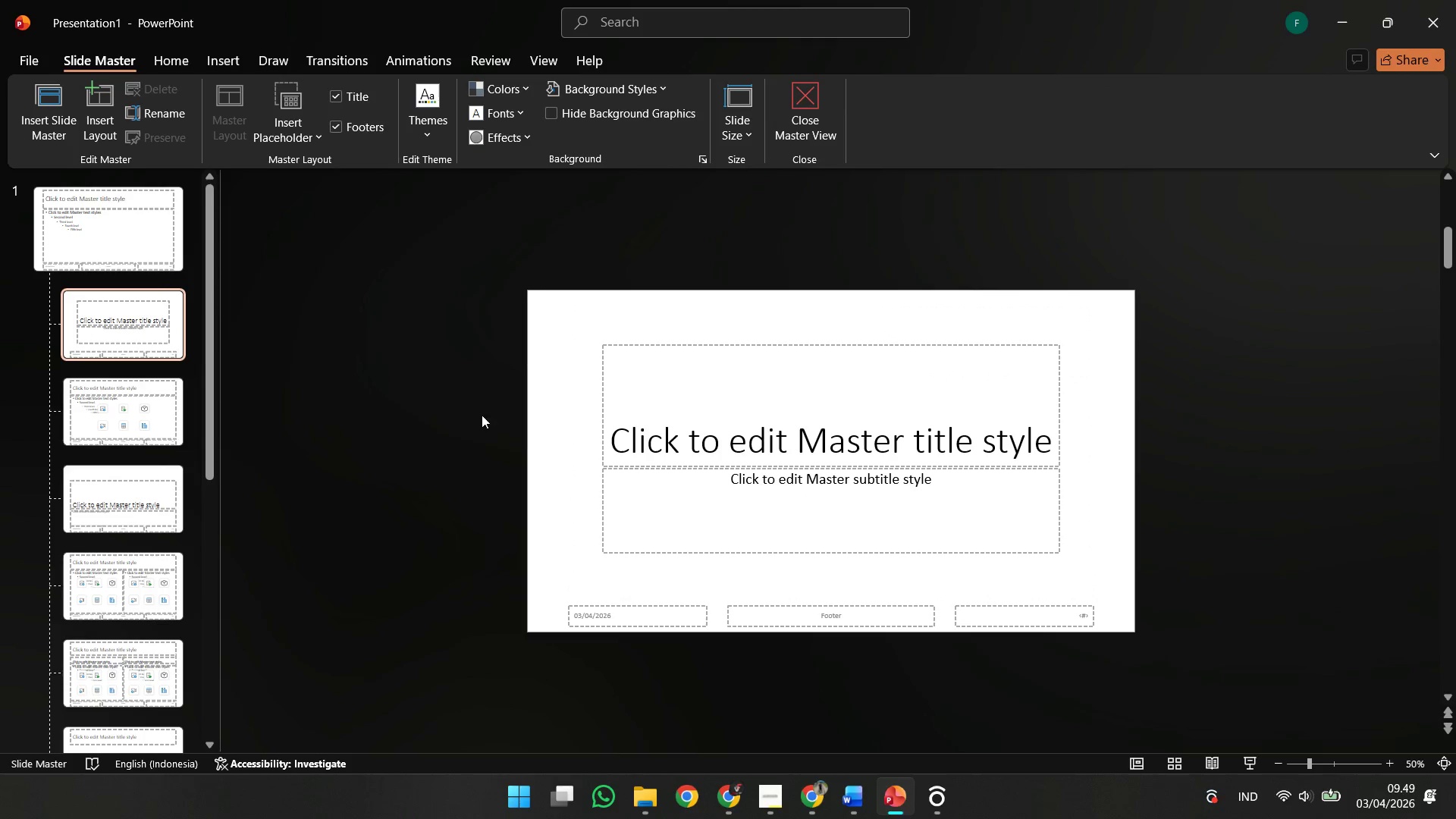 
left_click([492, 417])
 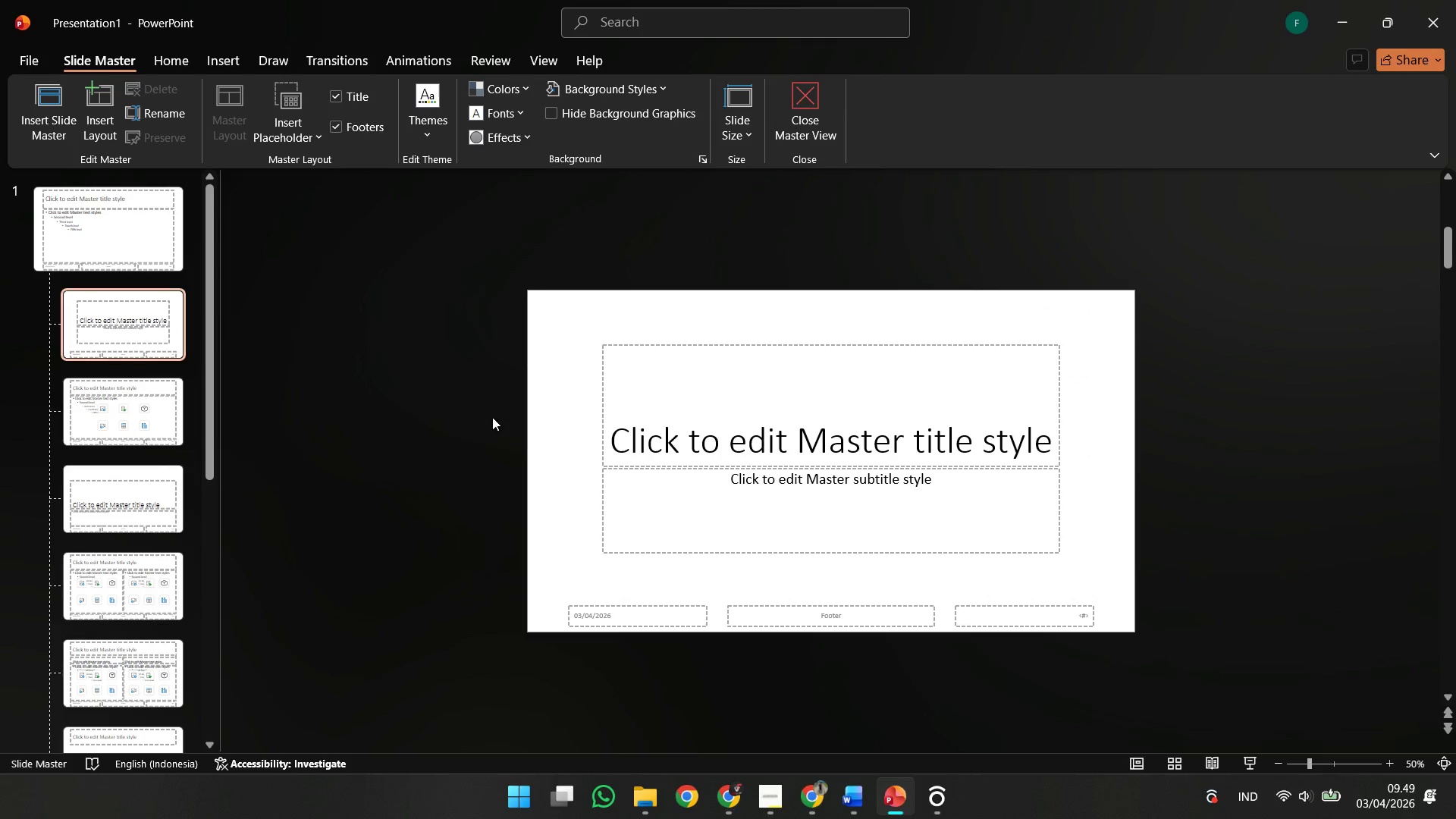 
key(Control+ControlLeft)
 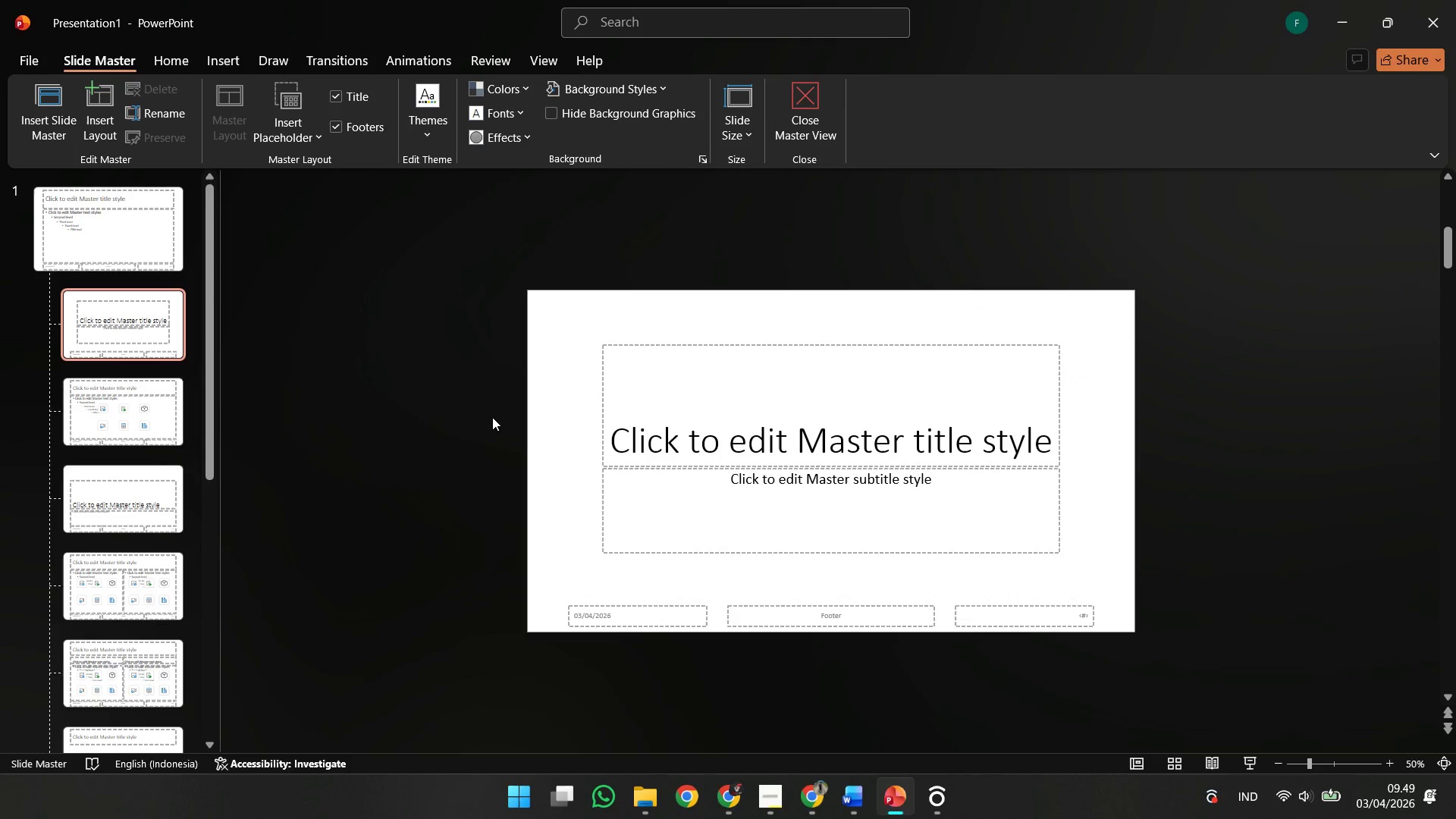 
key(Control+A)
 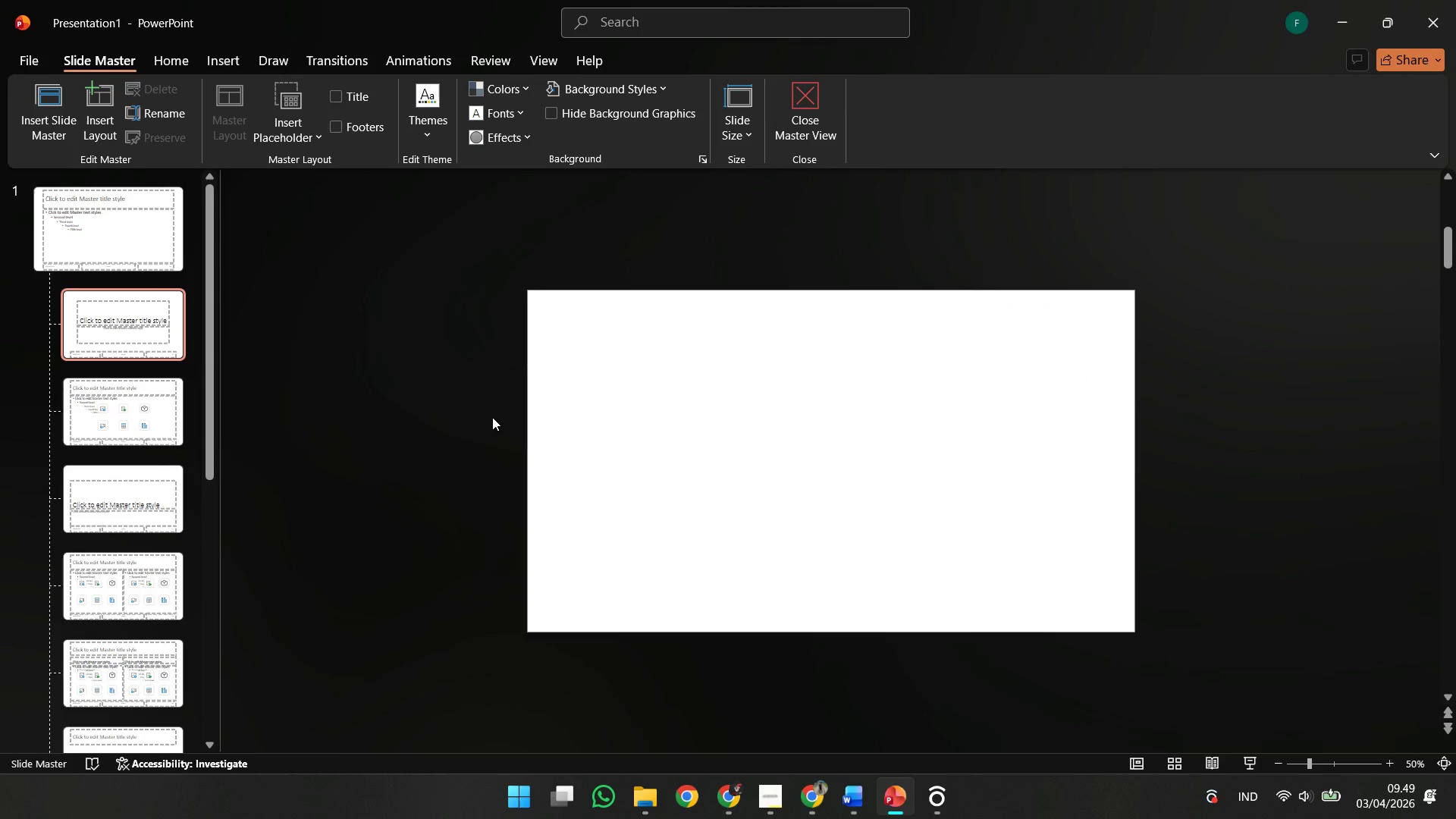 
key(Delete)
 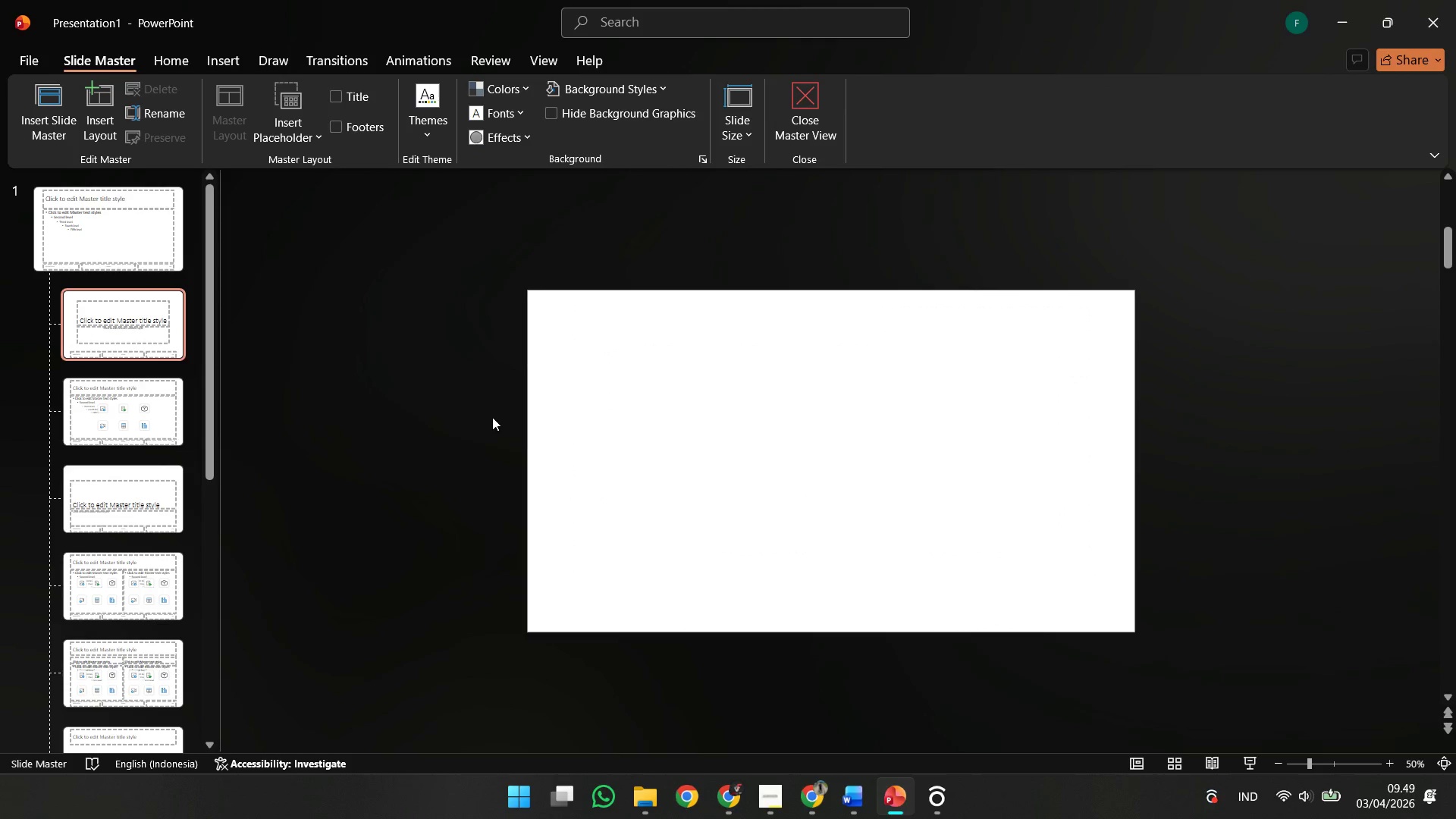 
key(Control+V)
 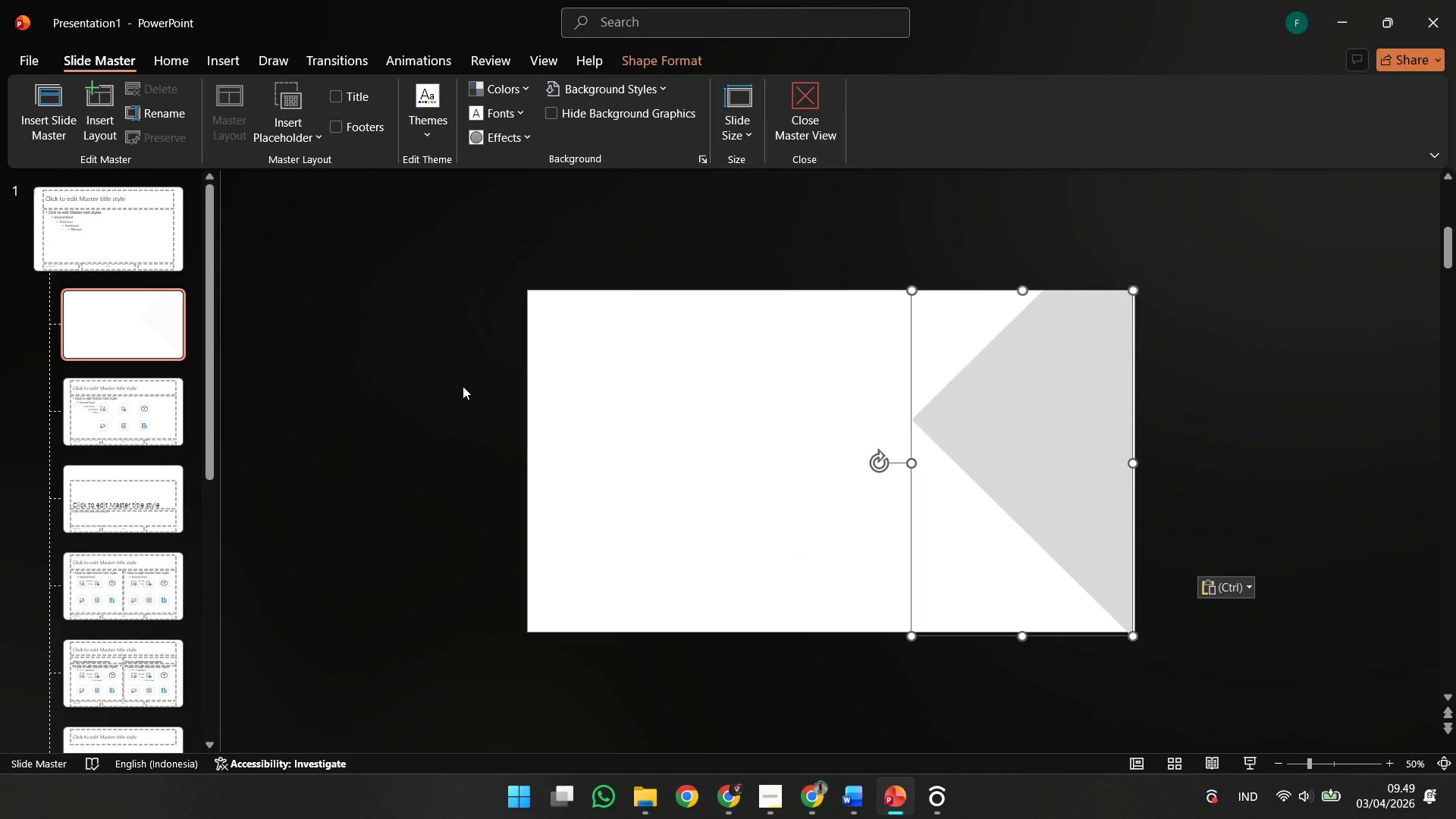 
left_click([463, 386])
 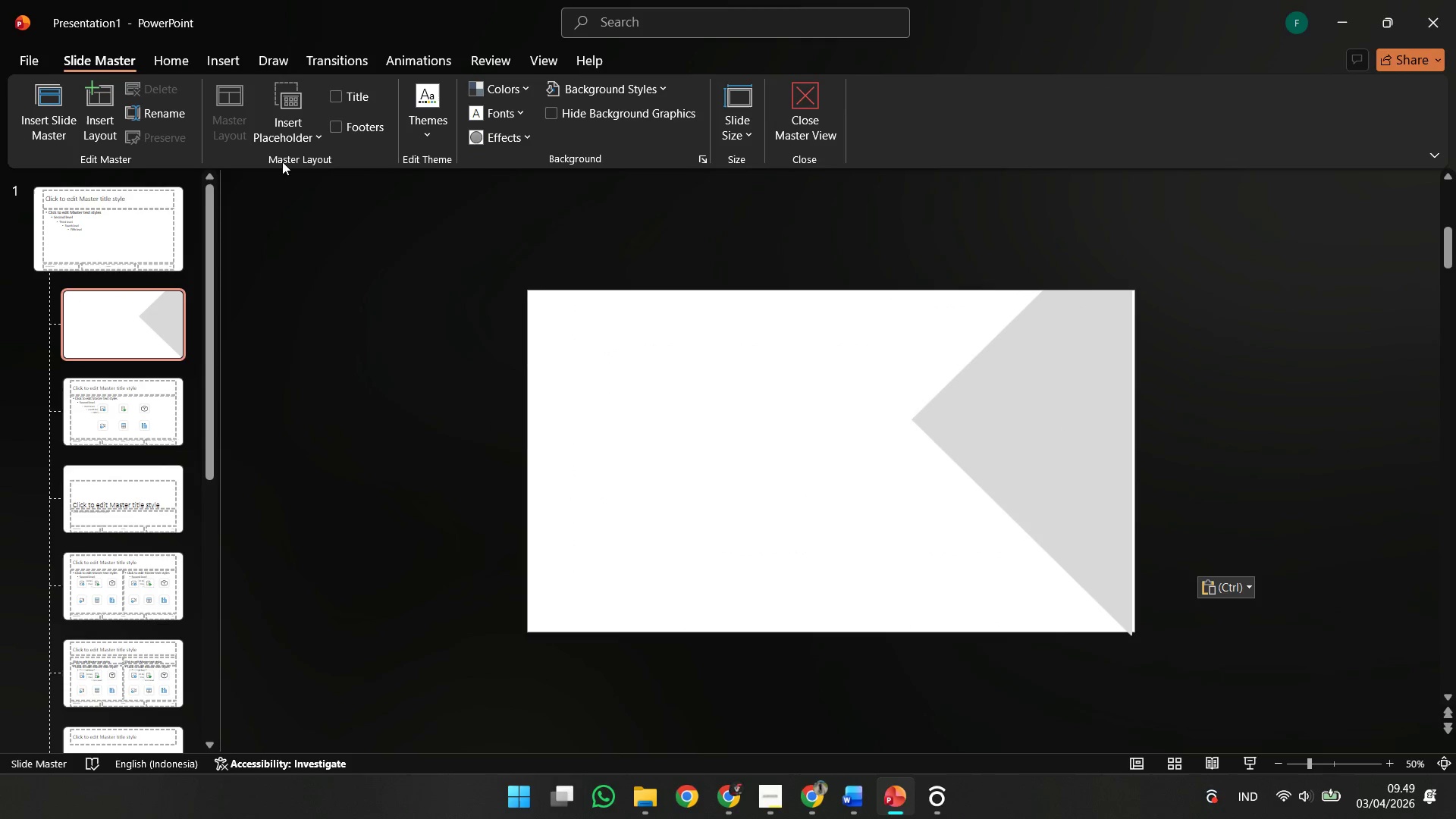 
left_click([287, 142])
 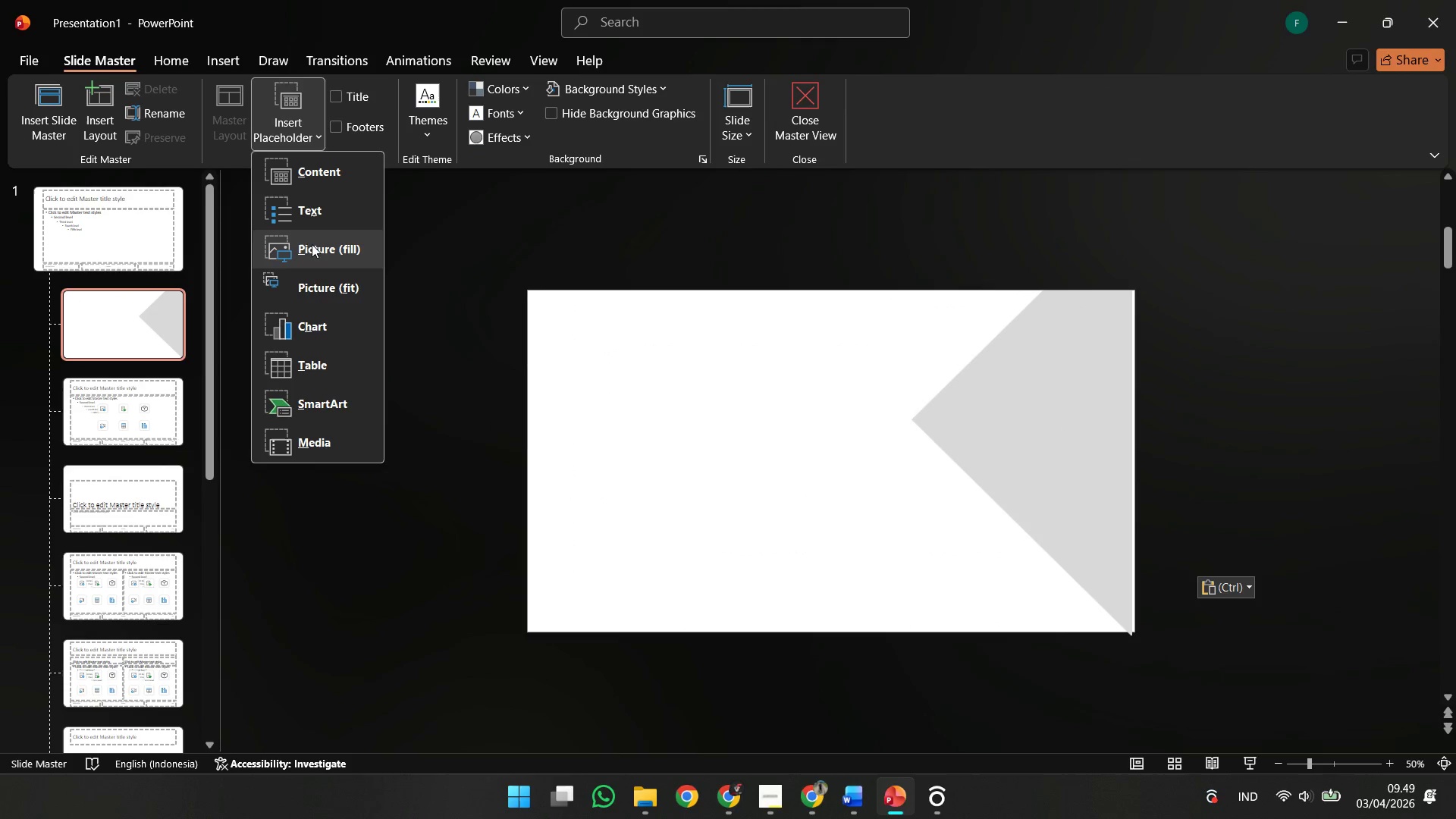 
left_click([313, 249])
 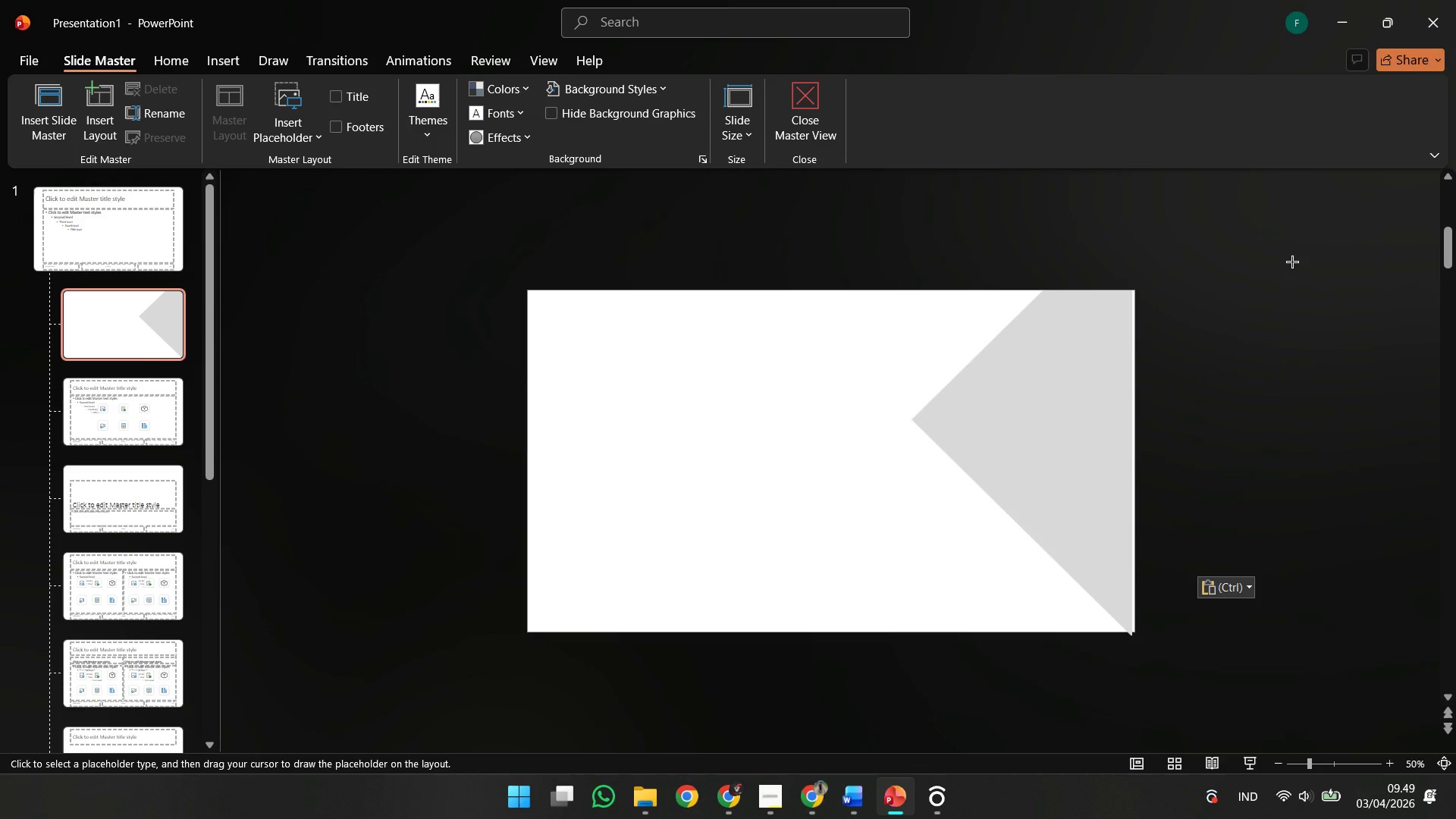 
left_click_drag(start_coordinate=[1289, 254], to_coordinate=[890, 661])
 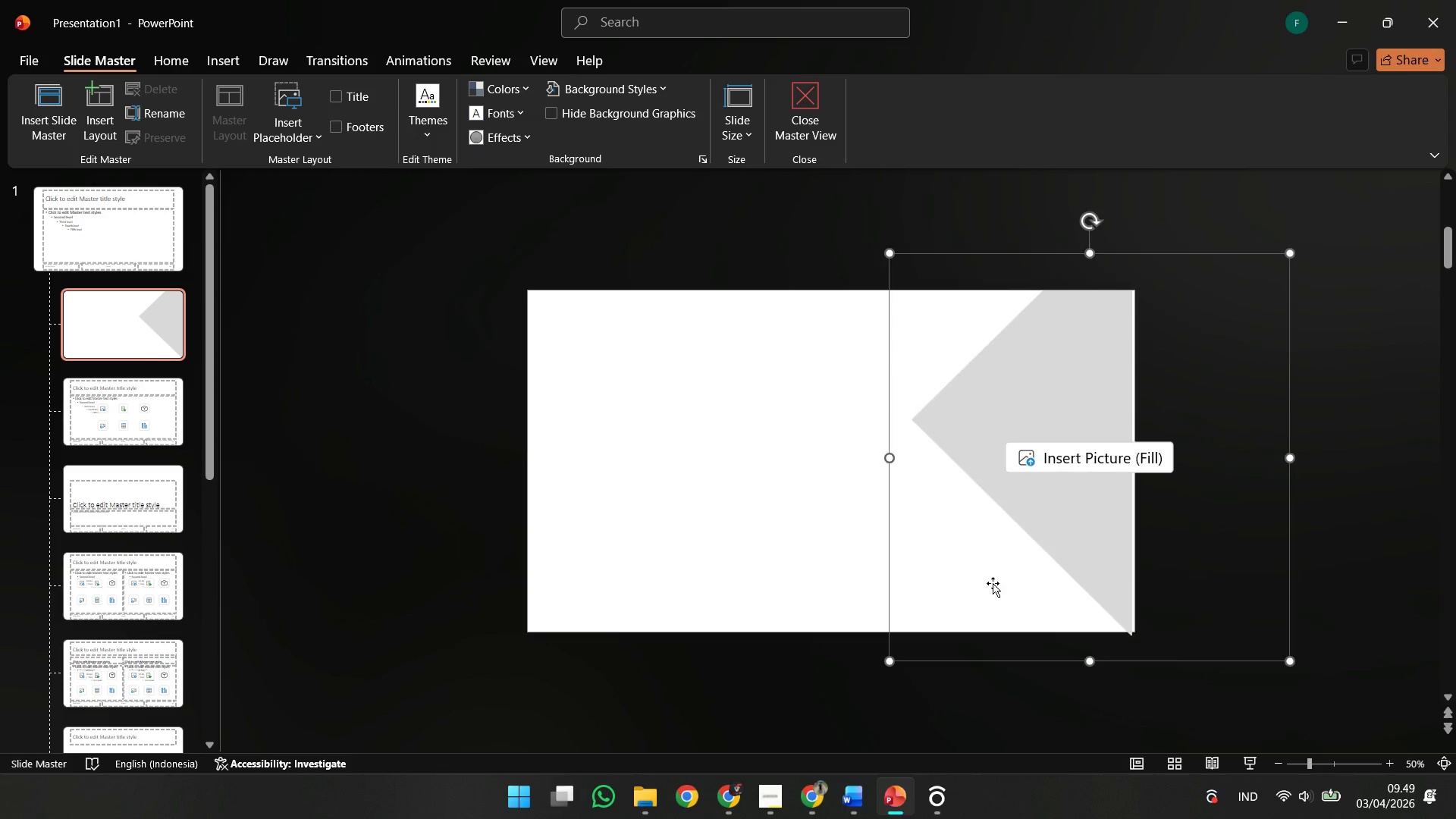 
right_click([993, 583])
 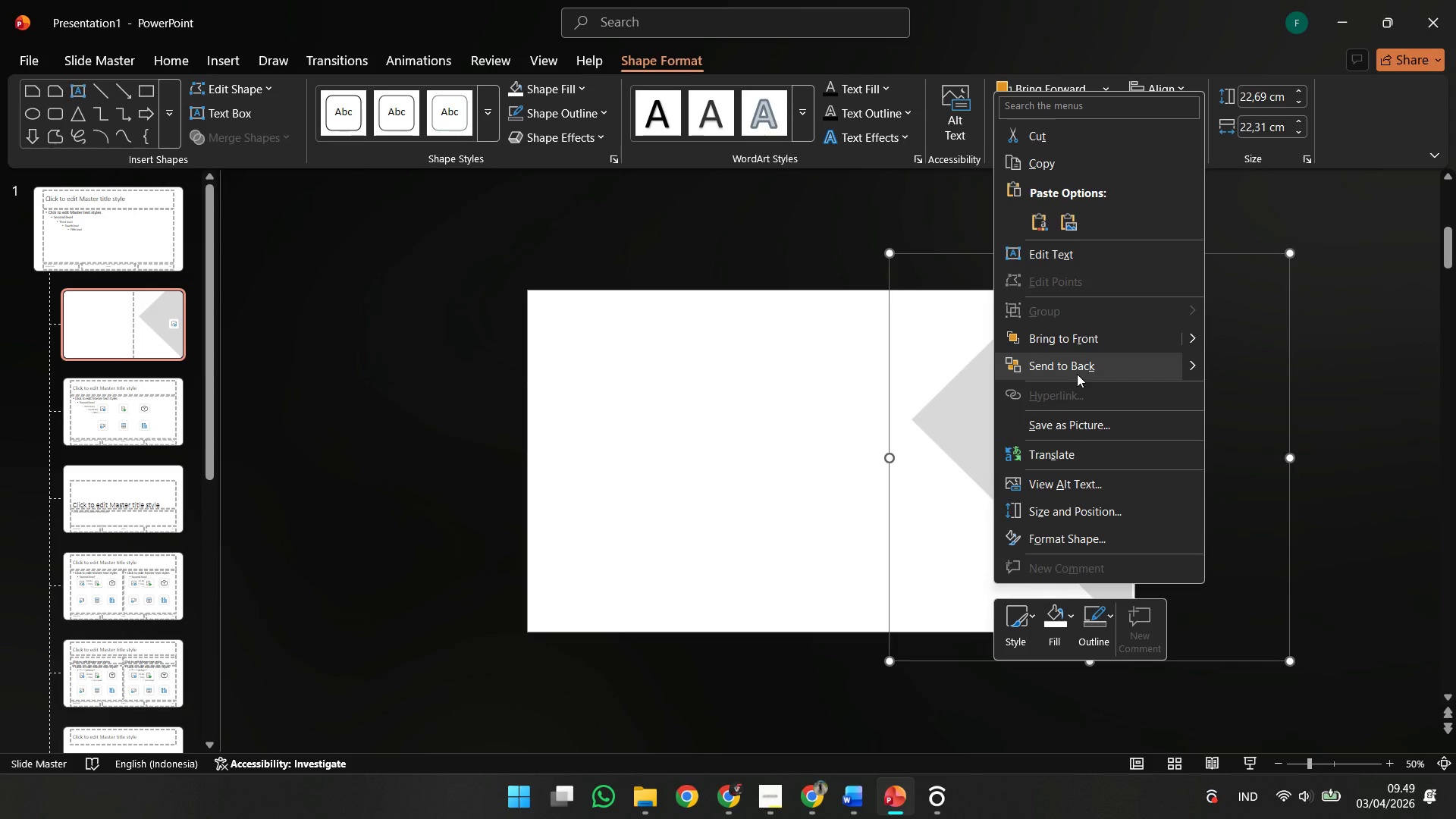 
double_click([778, 434])
 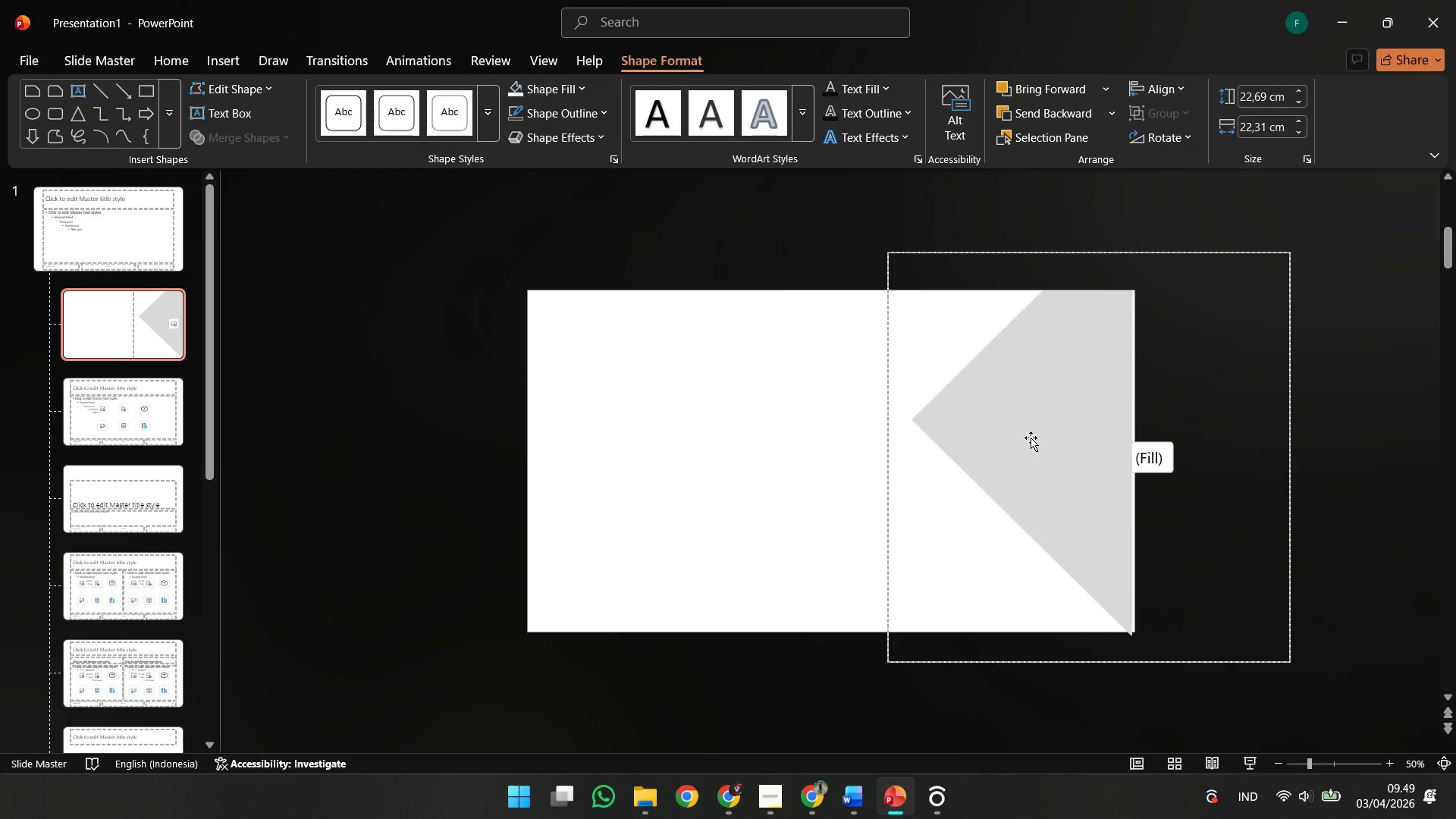 
triple_click([1031, 438])
 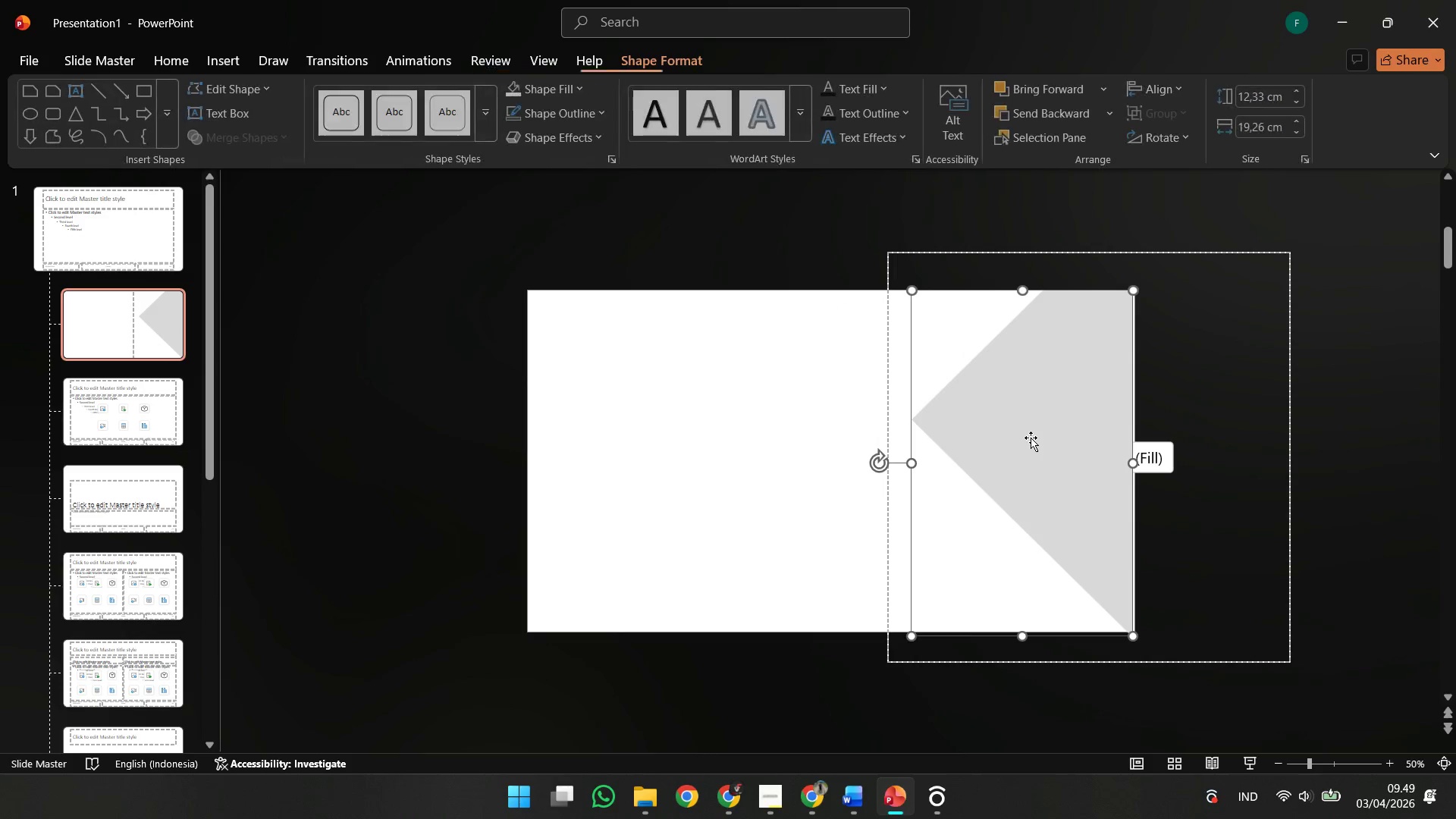 
key(ArrowRight)
 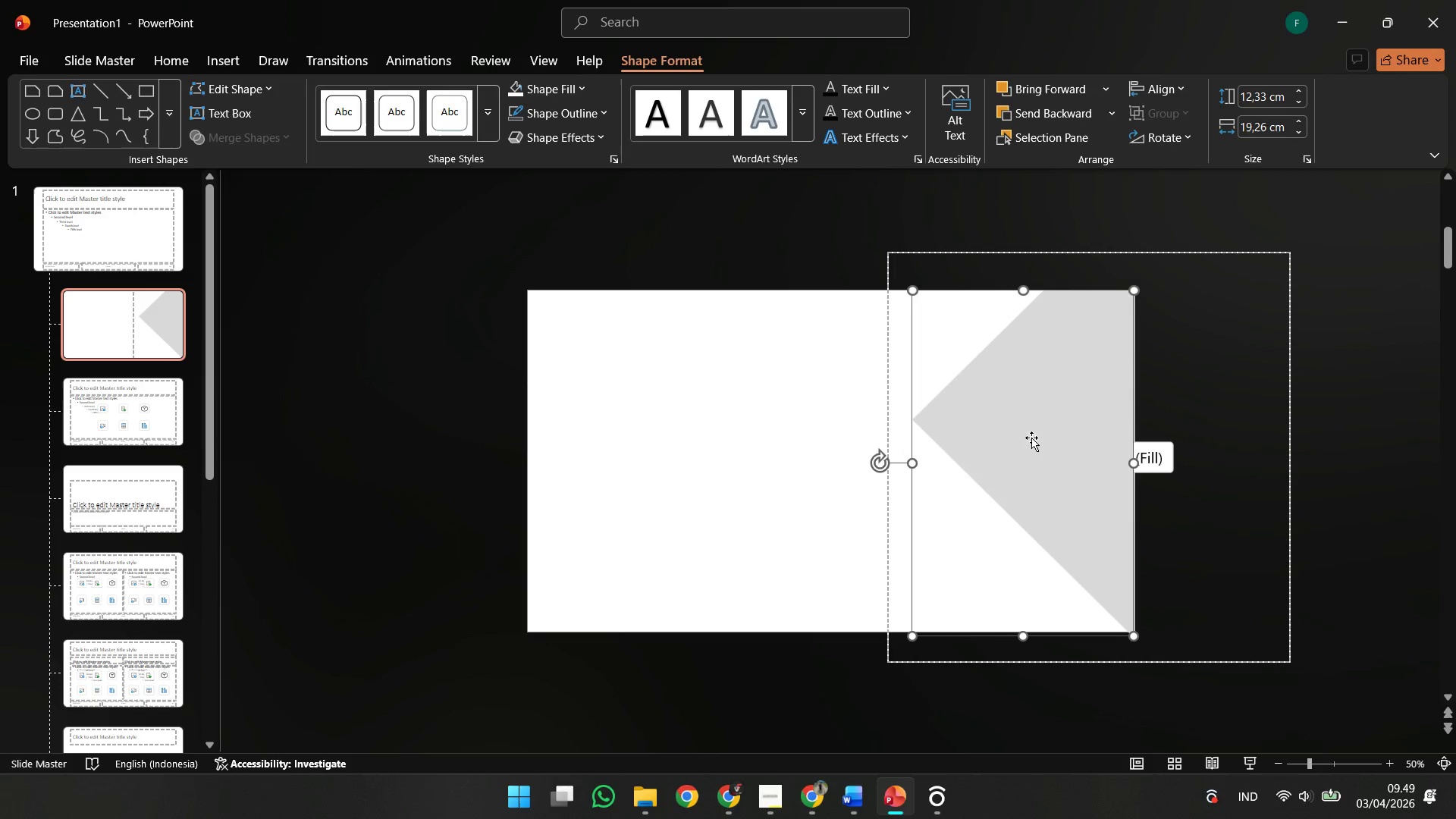 
key(ArrowRight)
 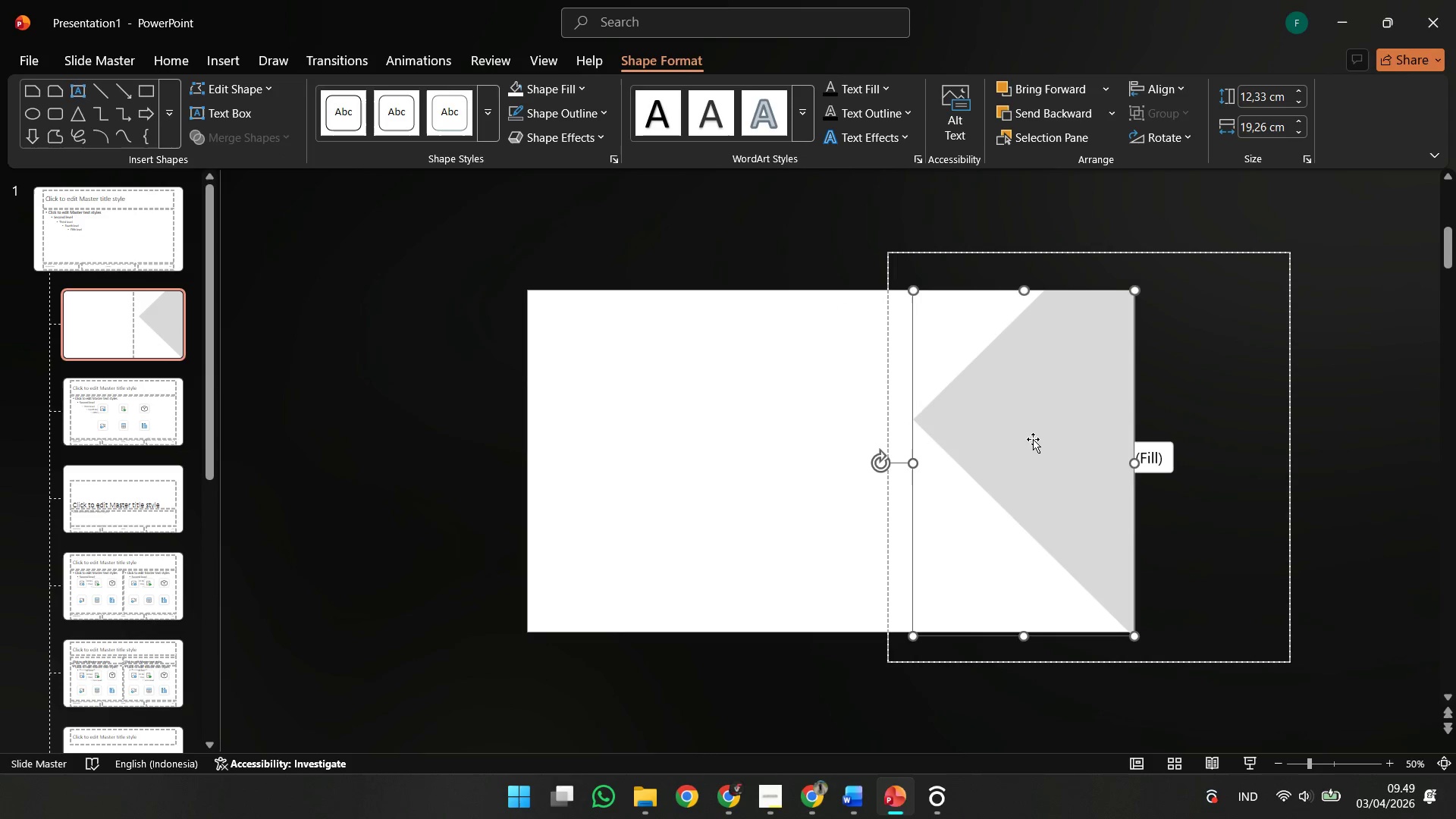 
key(ArrowRight)
 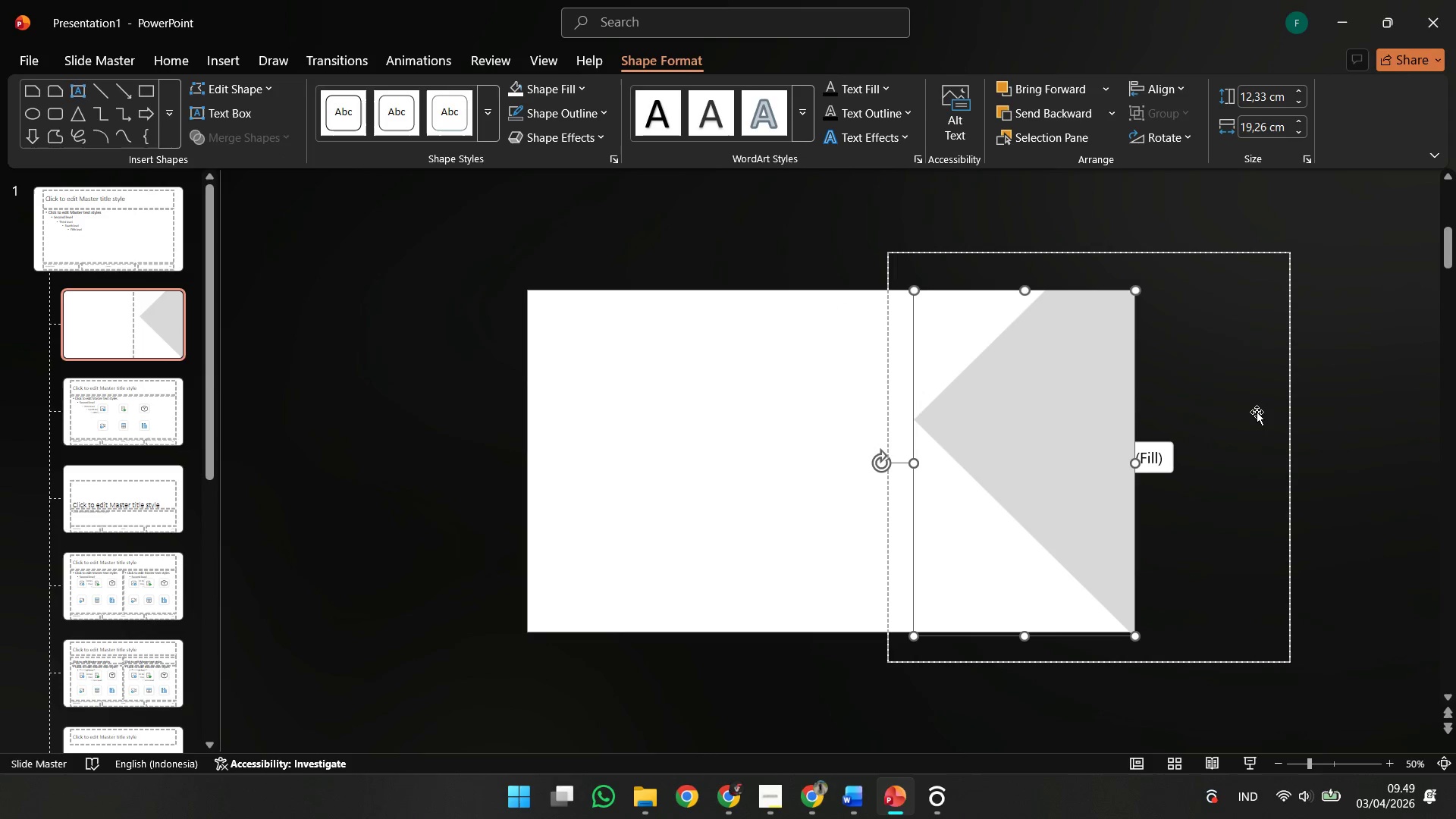 
left_click([1260, 412])
 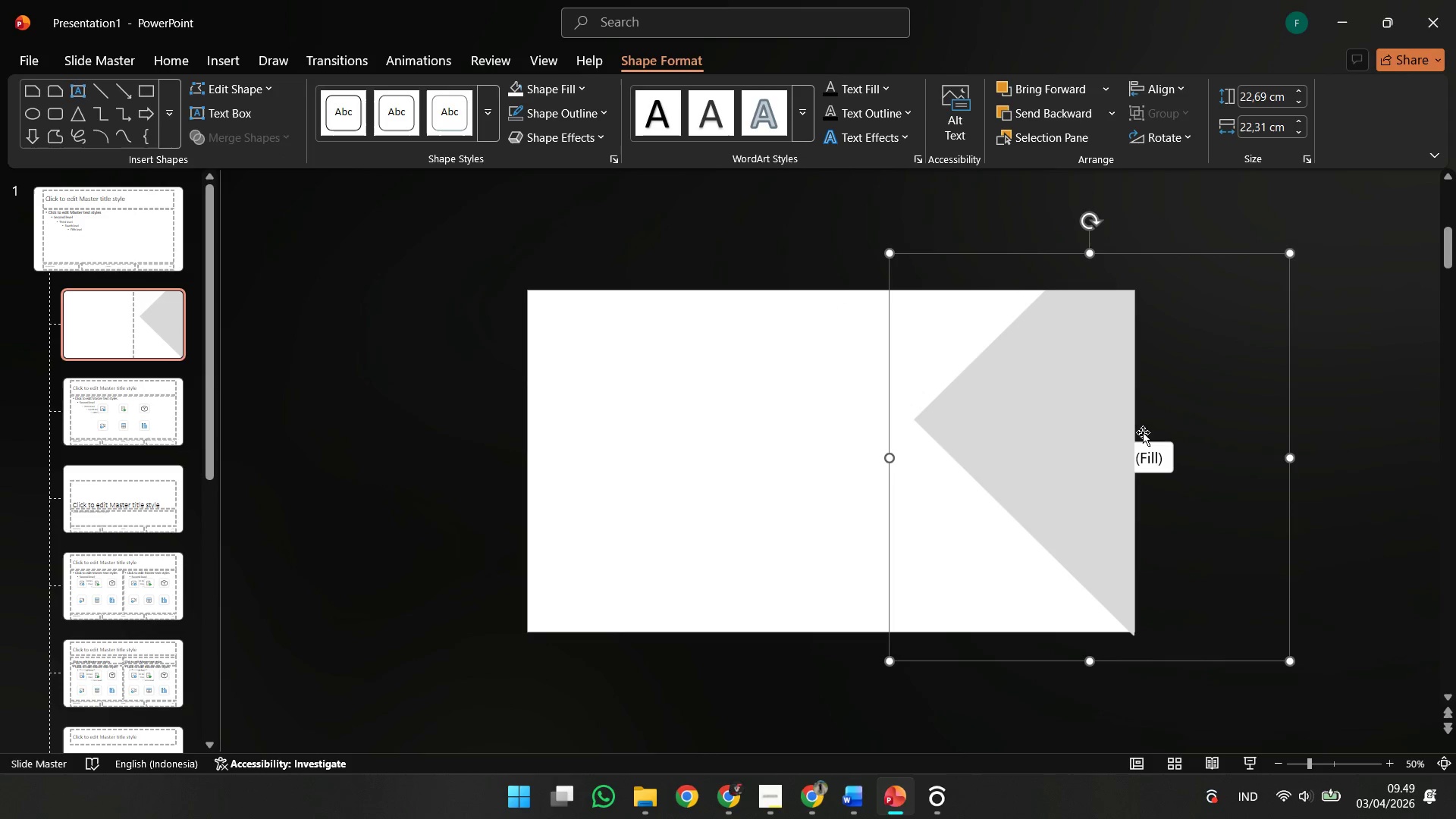 
hold_key(key=ShiftLeft, duration=0.41)
double_click([1119, 438])
 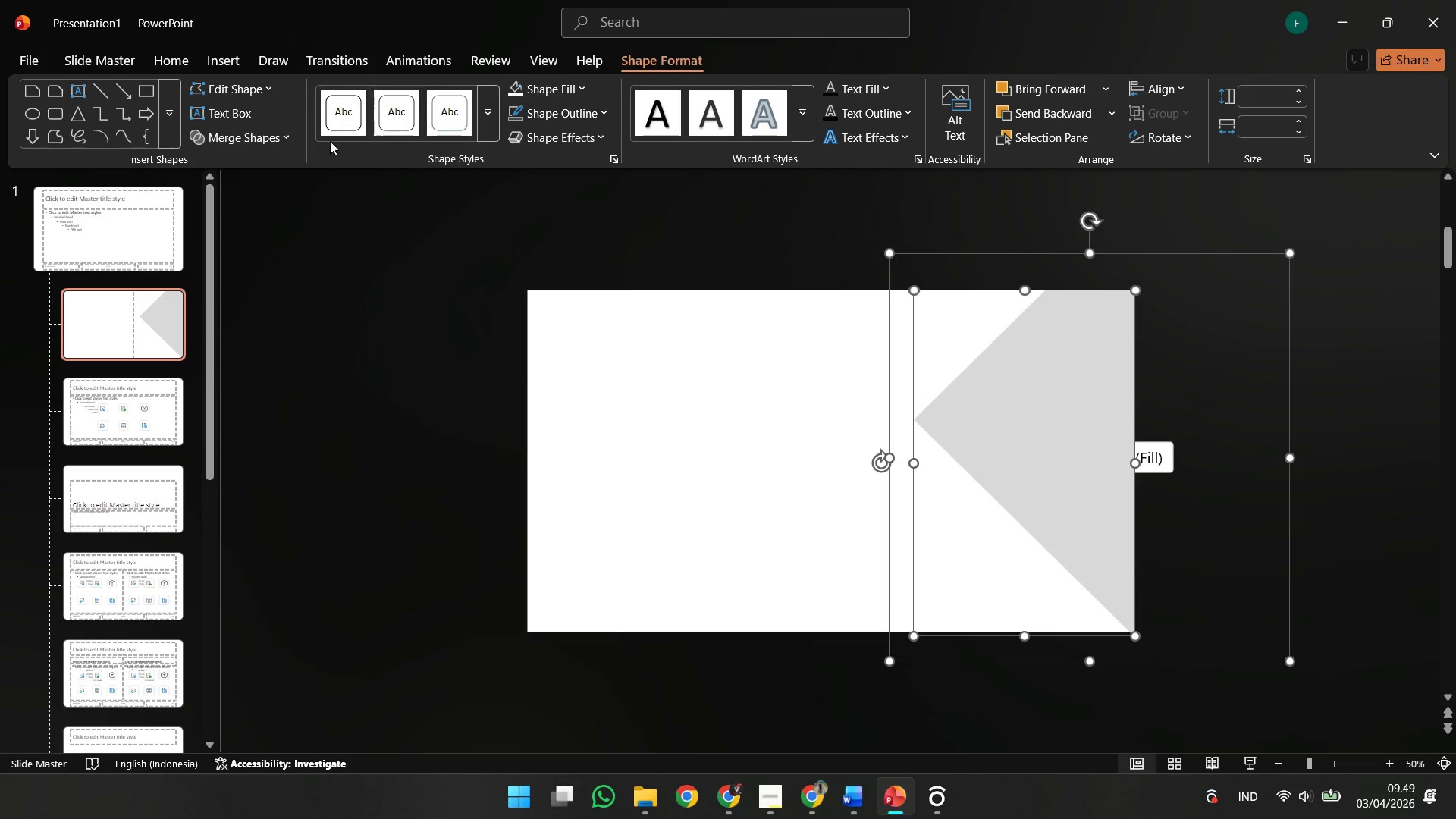 
left_click([296, 141])
 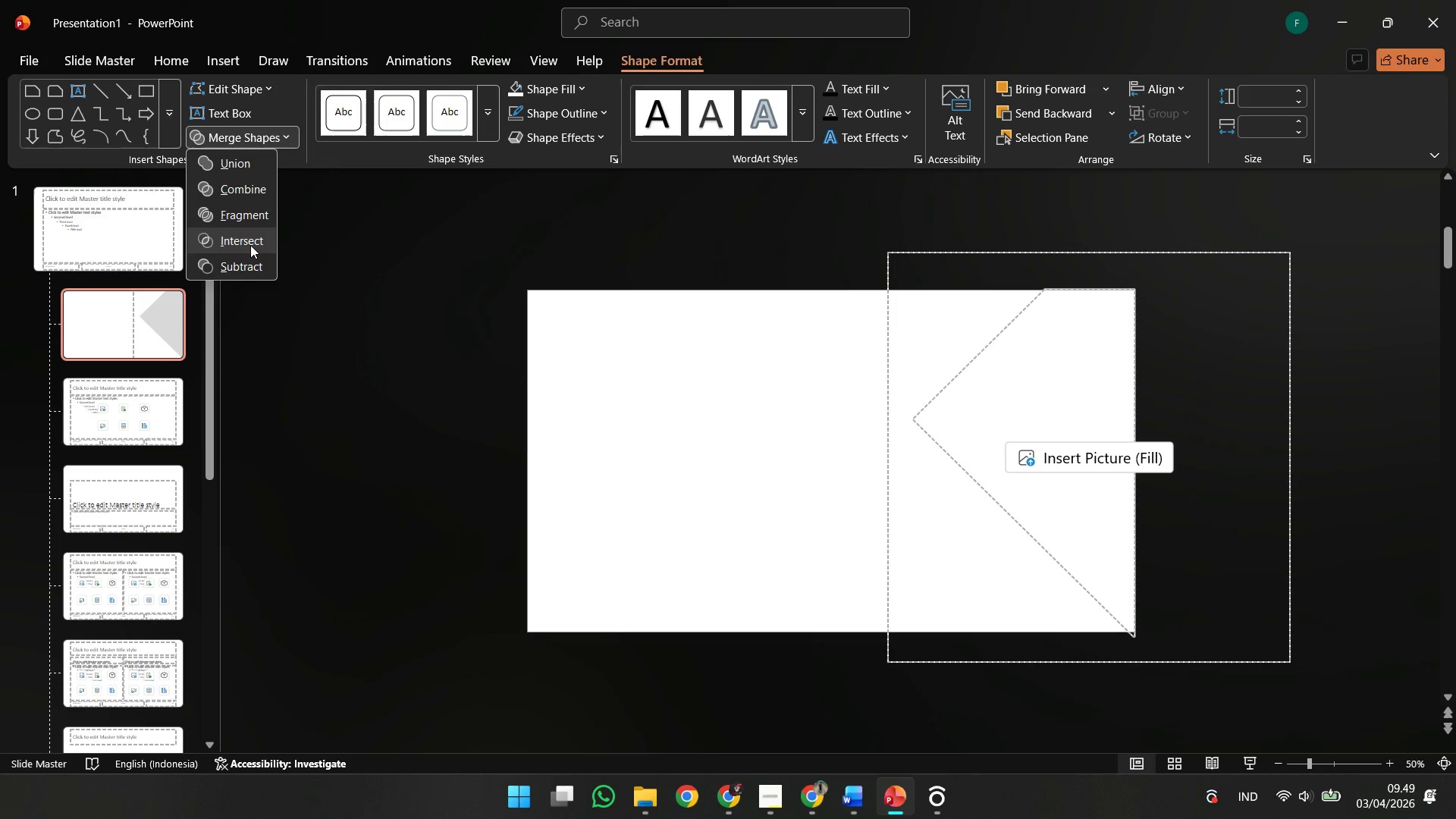 
left_click([254, 240])
 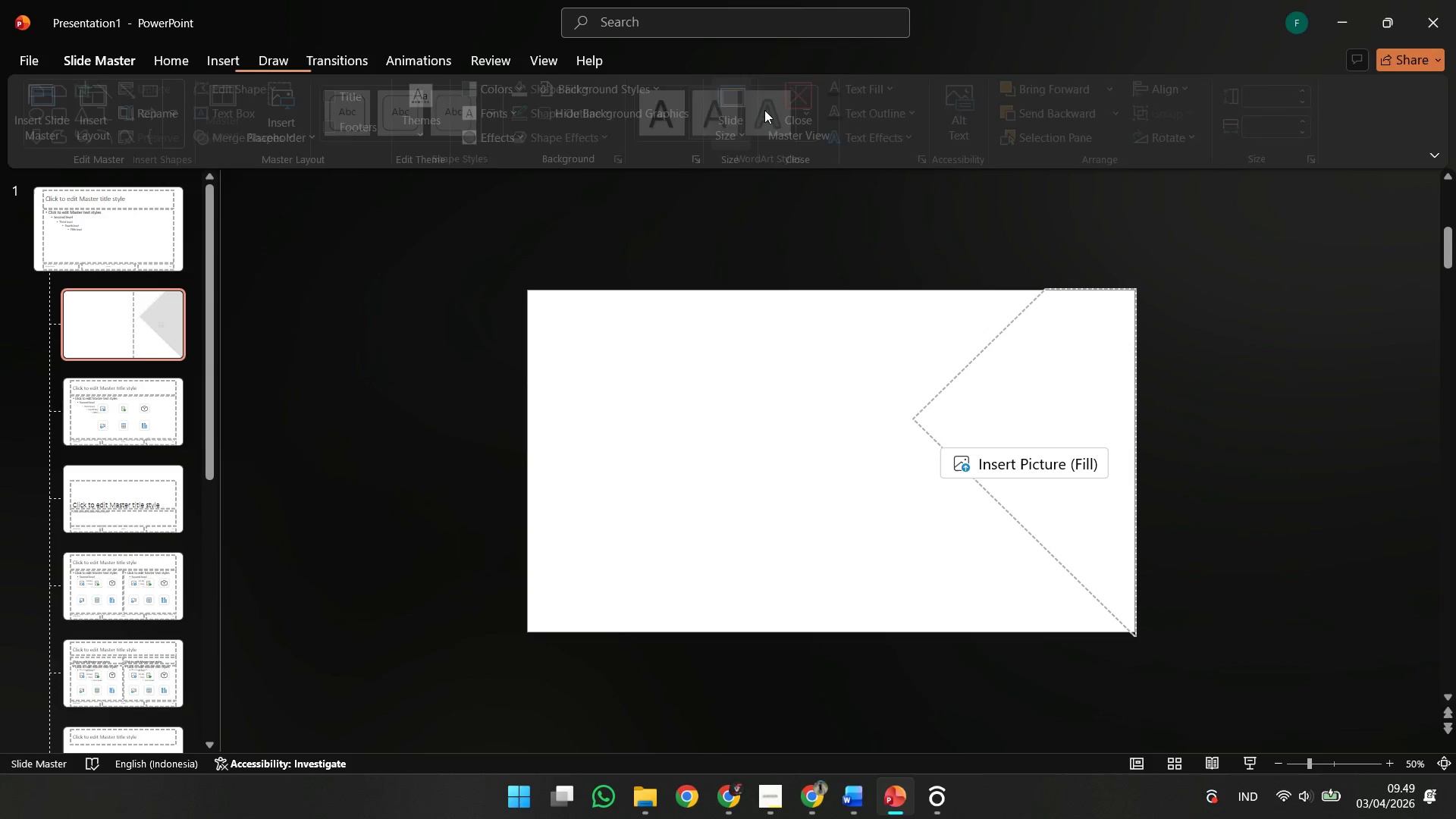 
left_click([774, 110])
 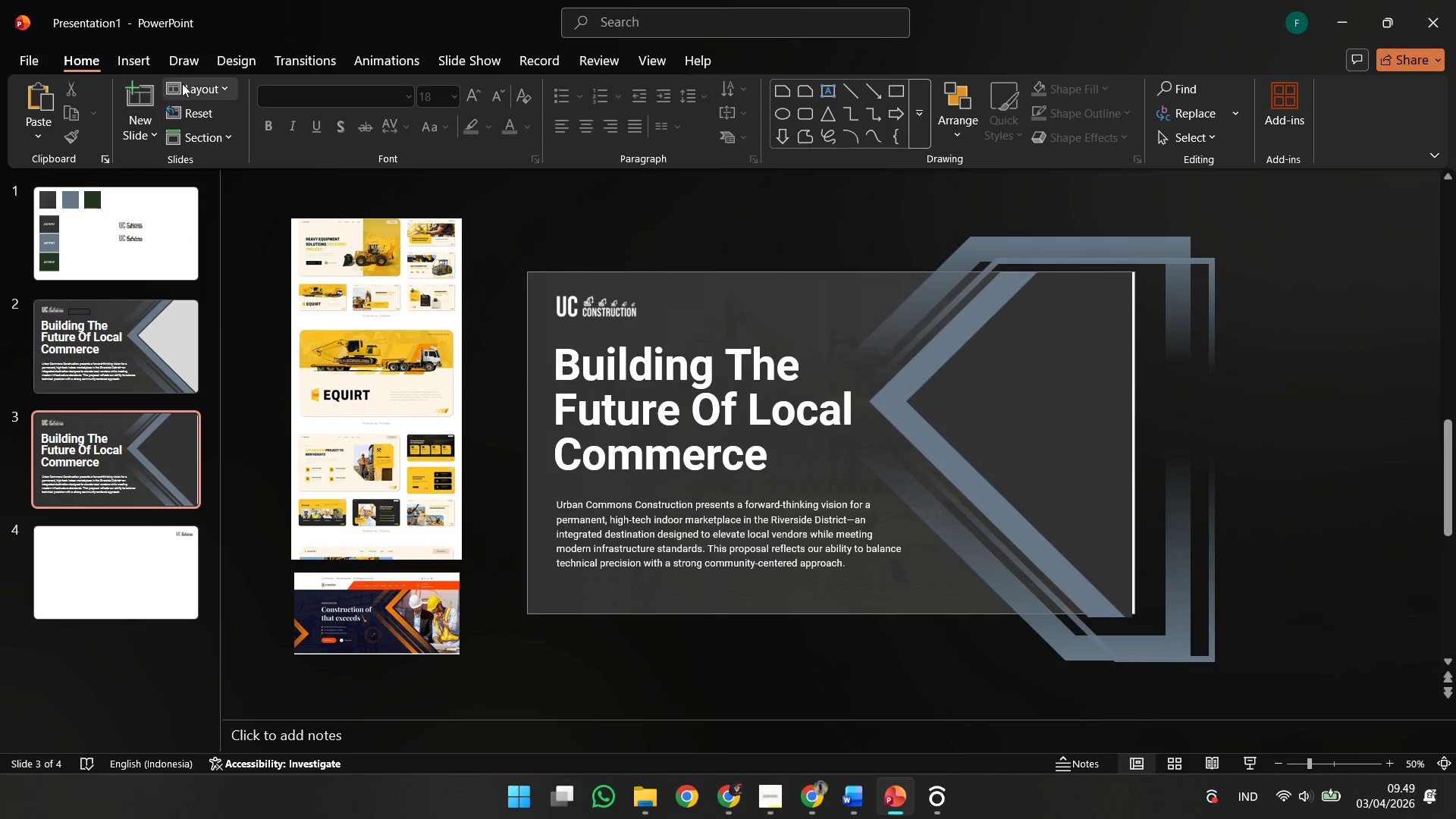 
left_click([193, 83])
 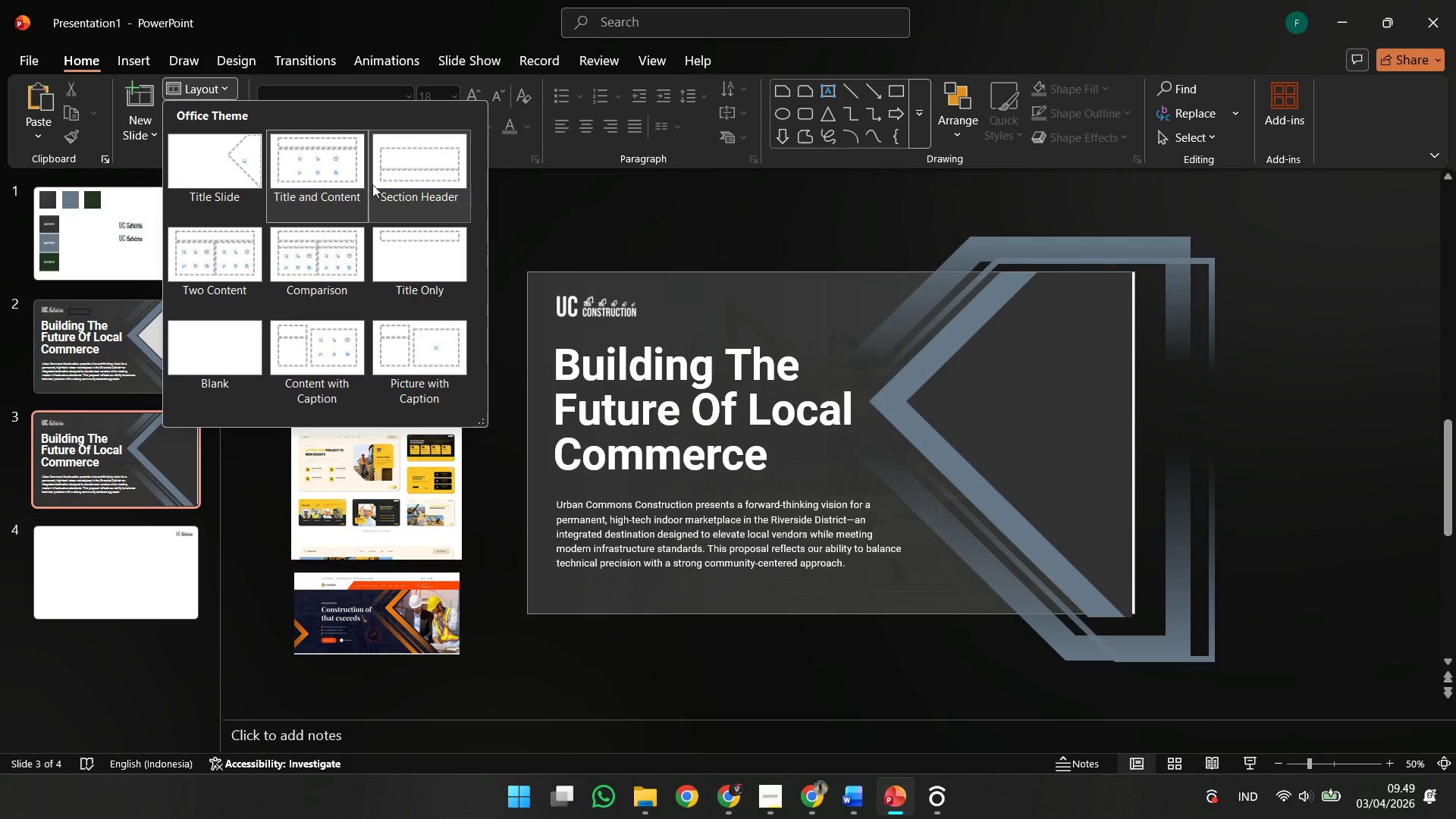 
left_click([256, 167])
 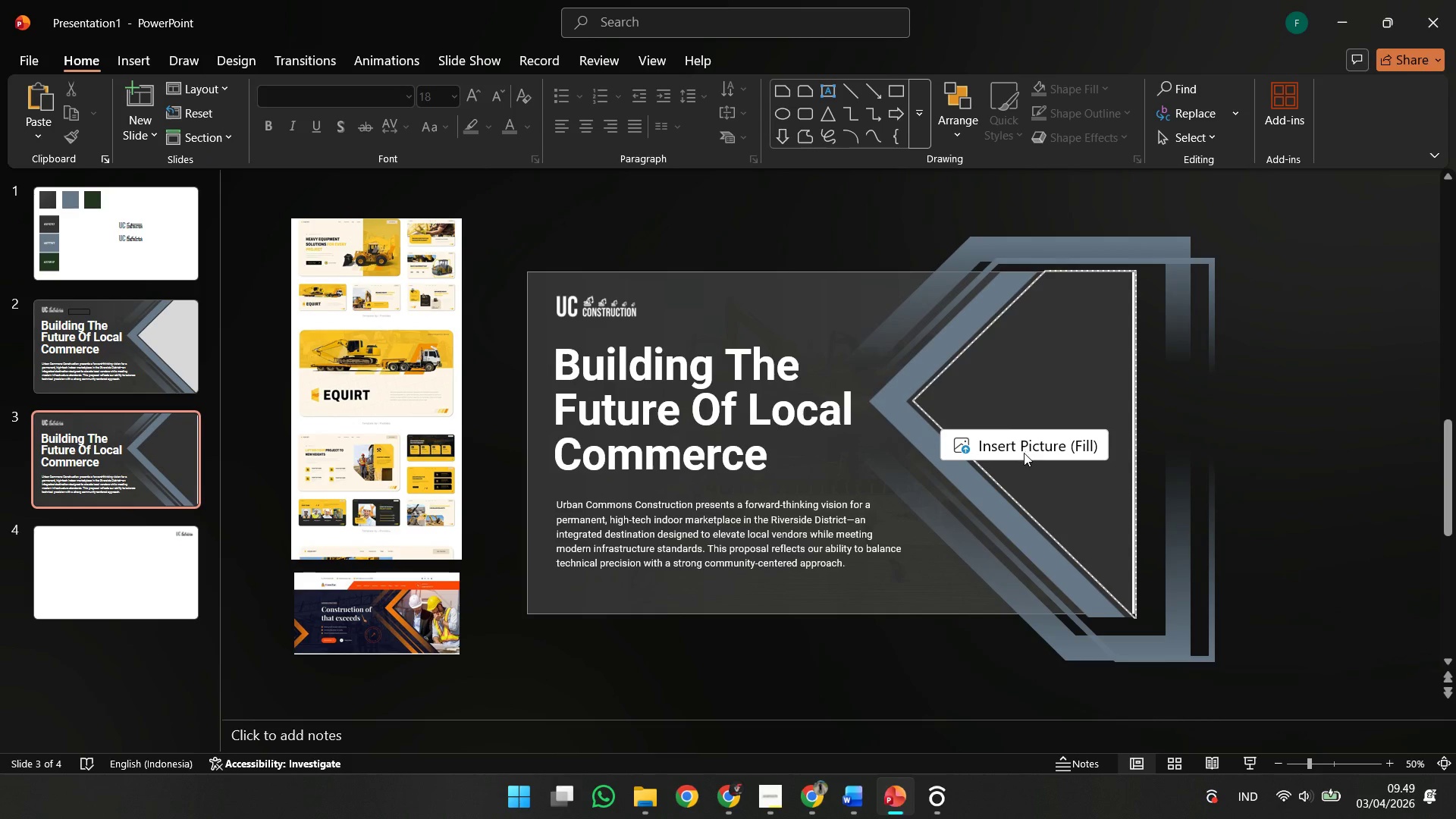 
hold_key(key=ShiftLeft, duration=0.53)
 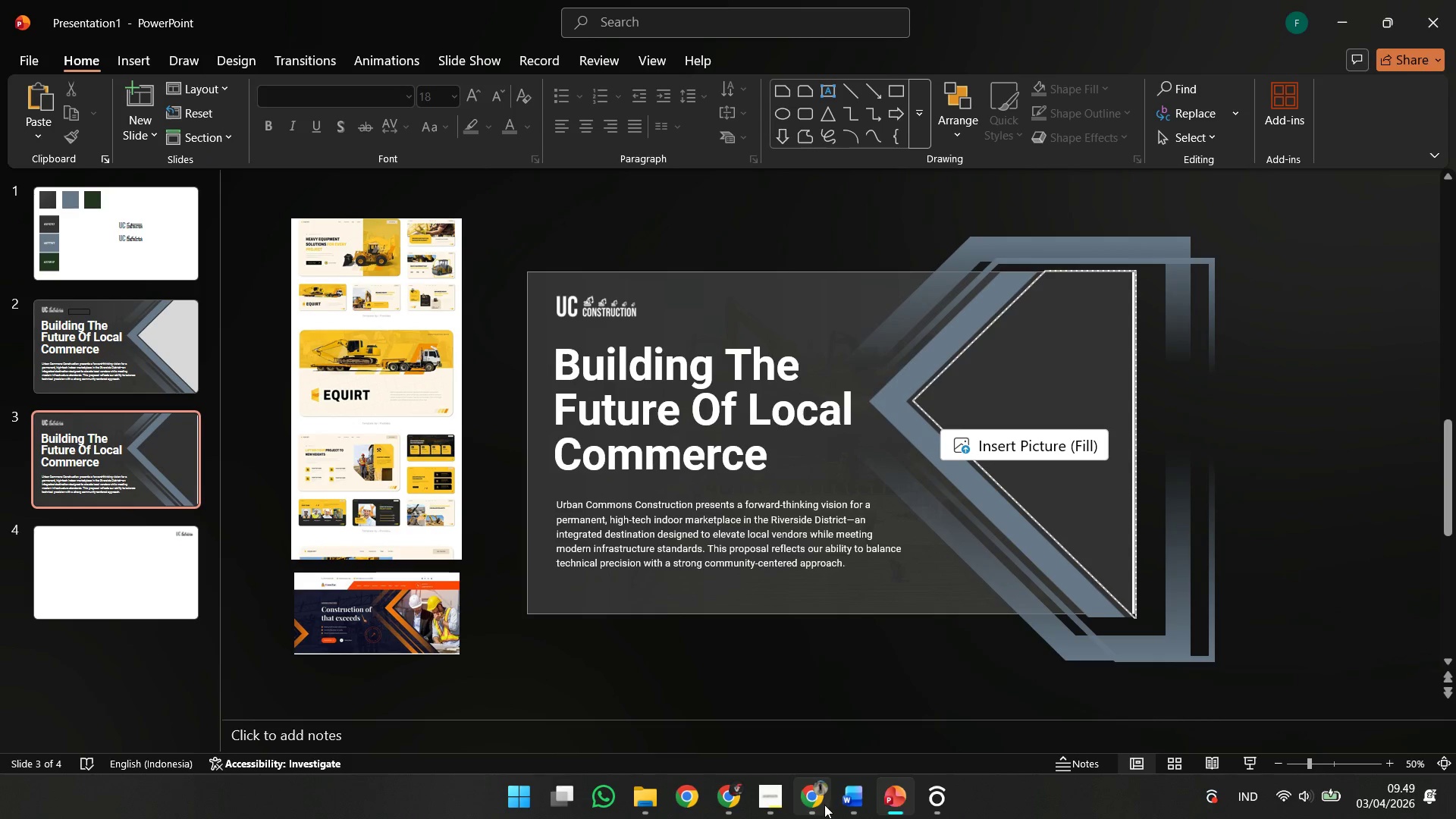 
left_click([824, 805])
 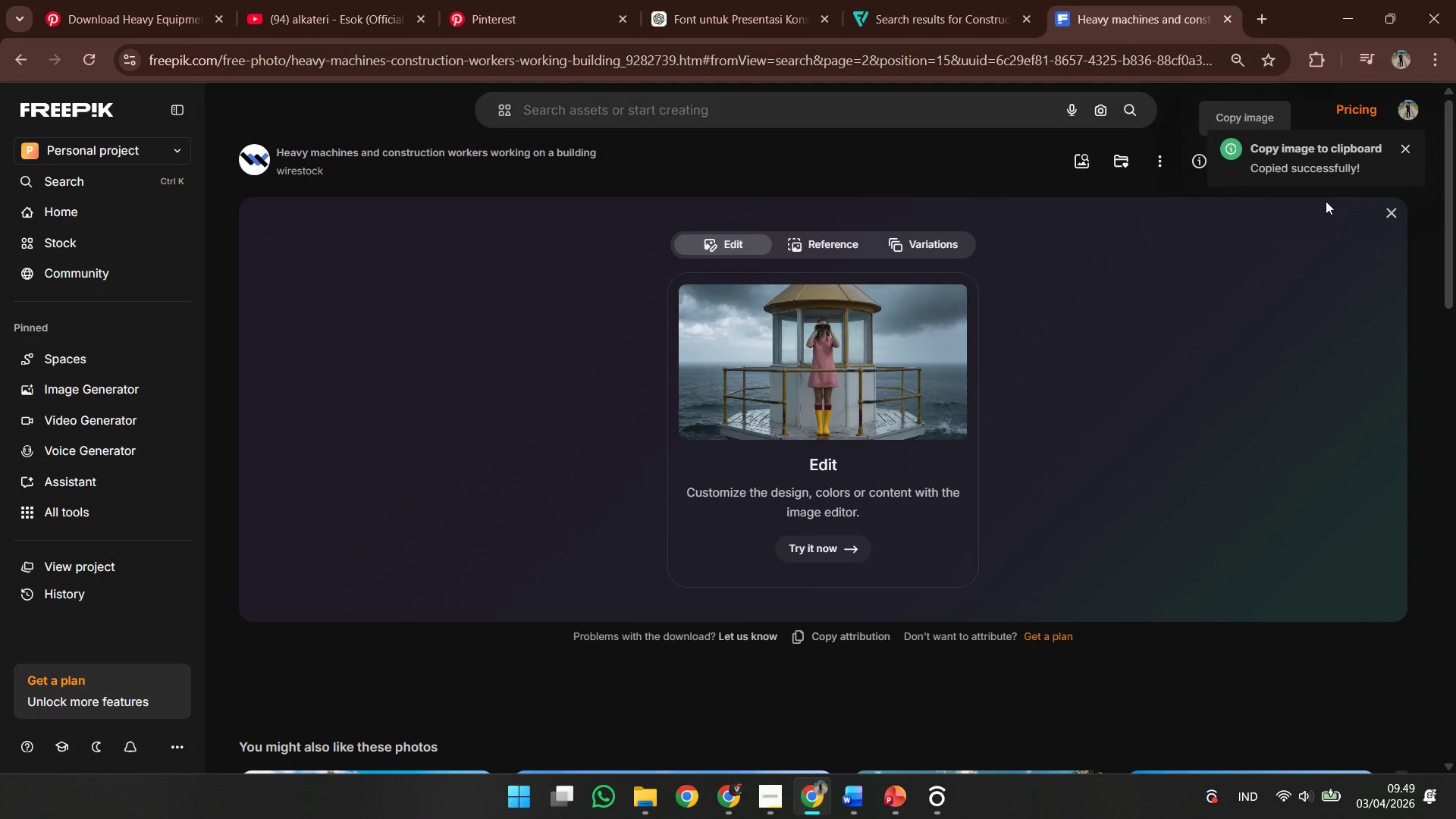 
left_click([1401, 214])
 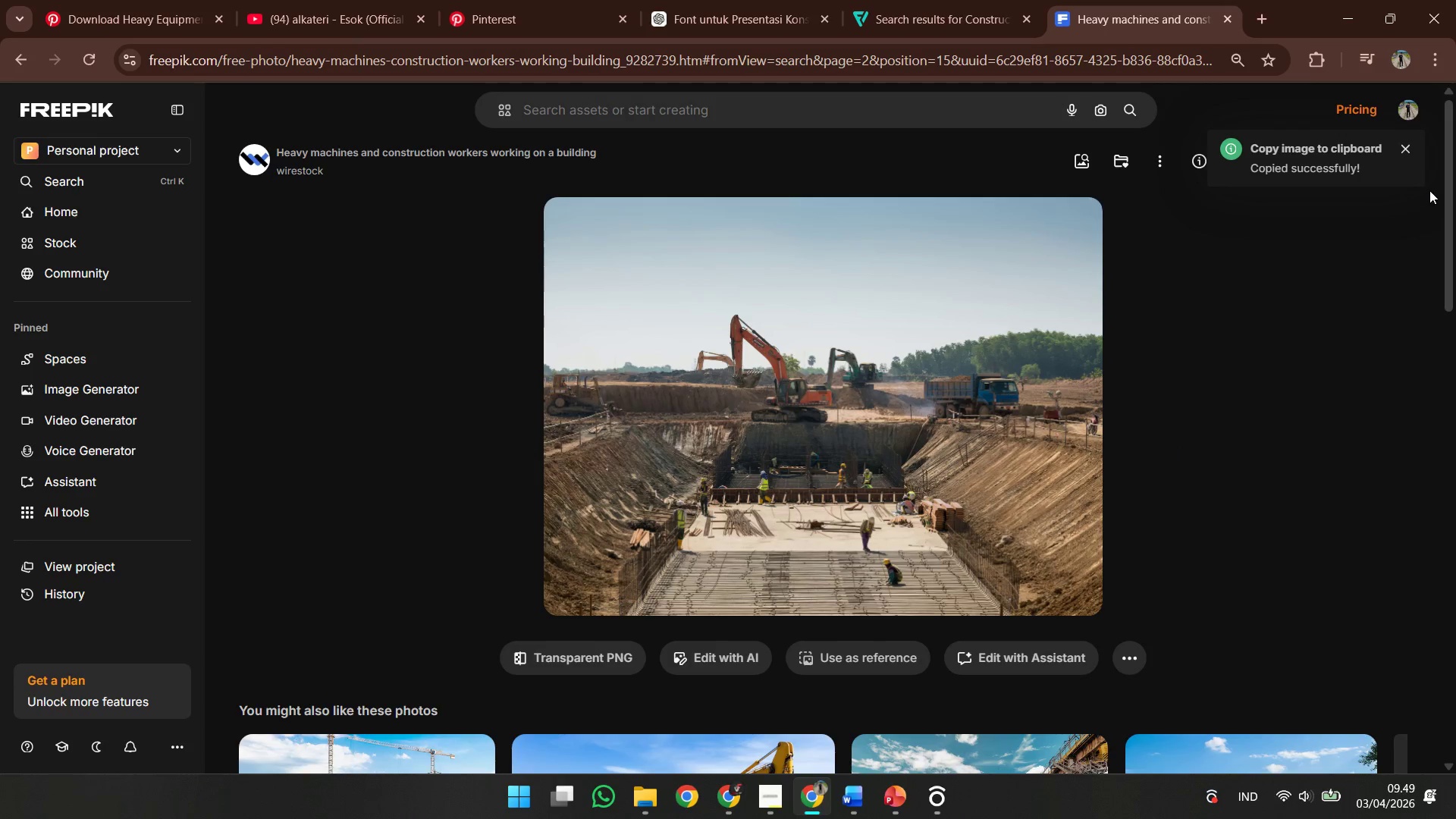 
left_click([1413, 149])
 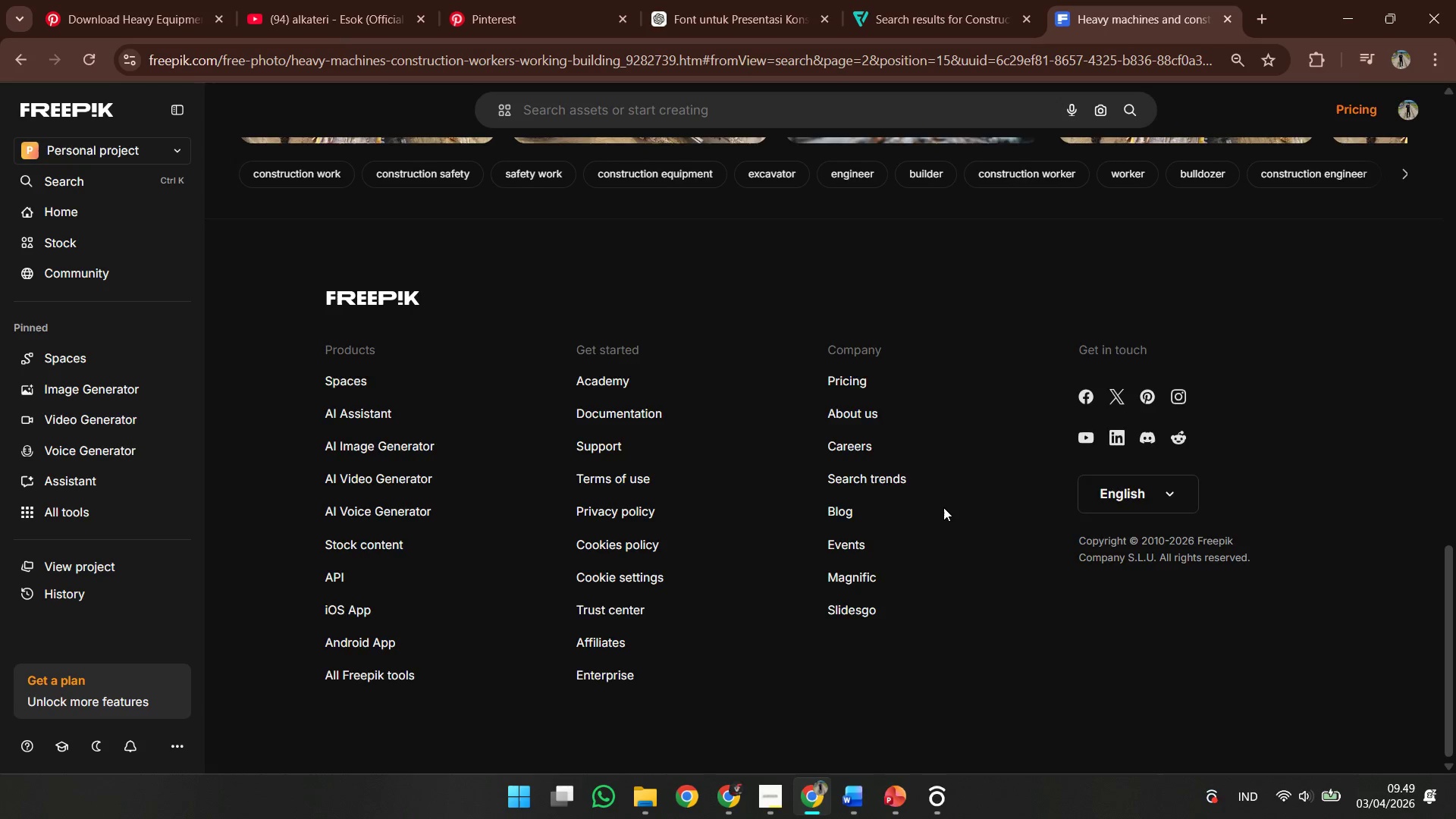 
scroll: coordinate [943, 507], scroll_direction: up, amount: 12.0
 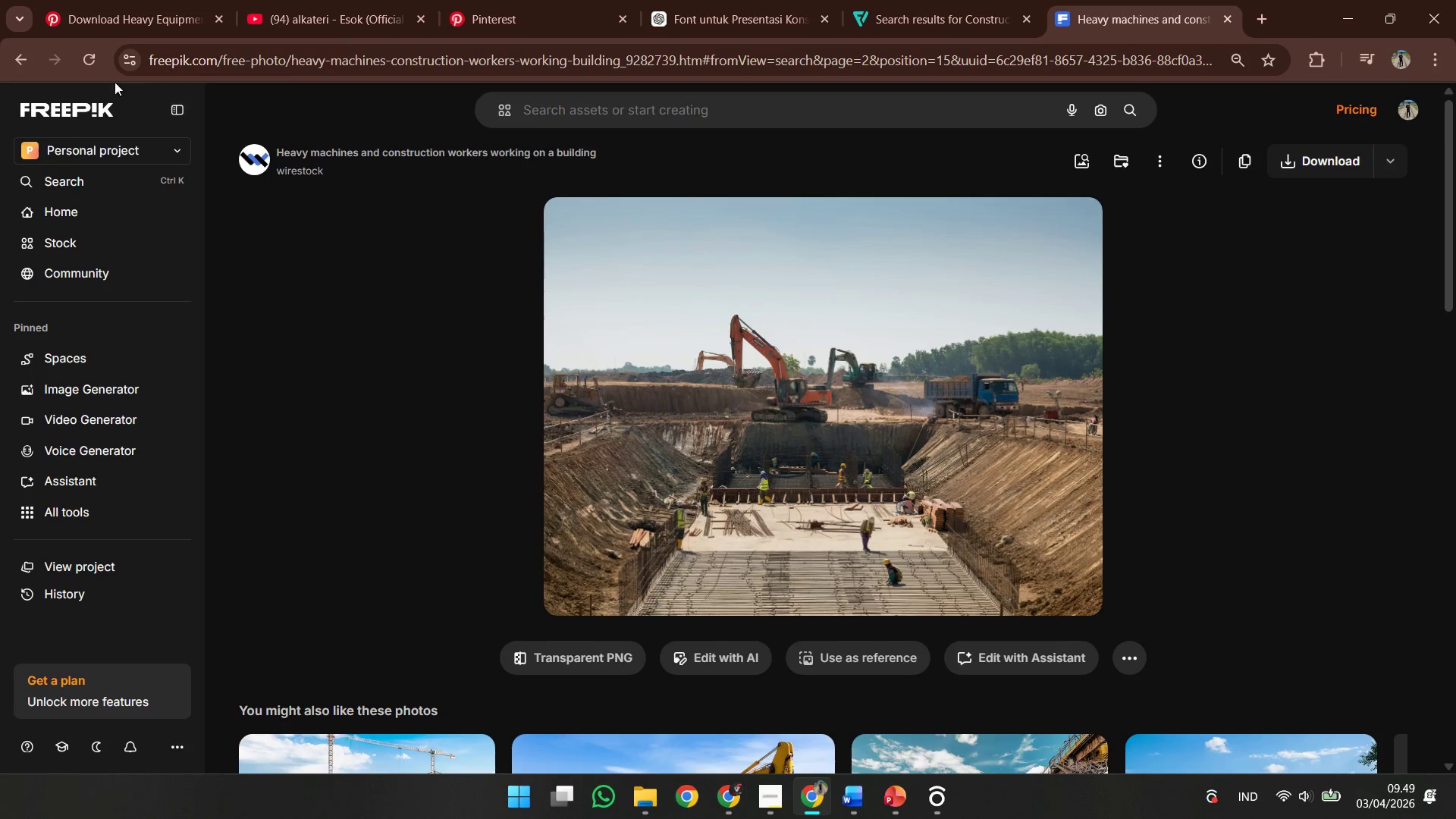 
left_click([6, 58])
 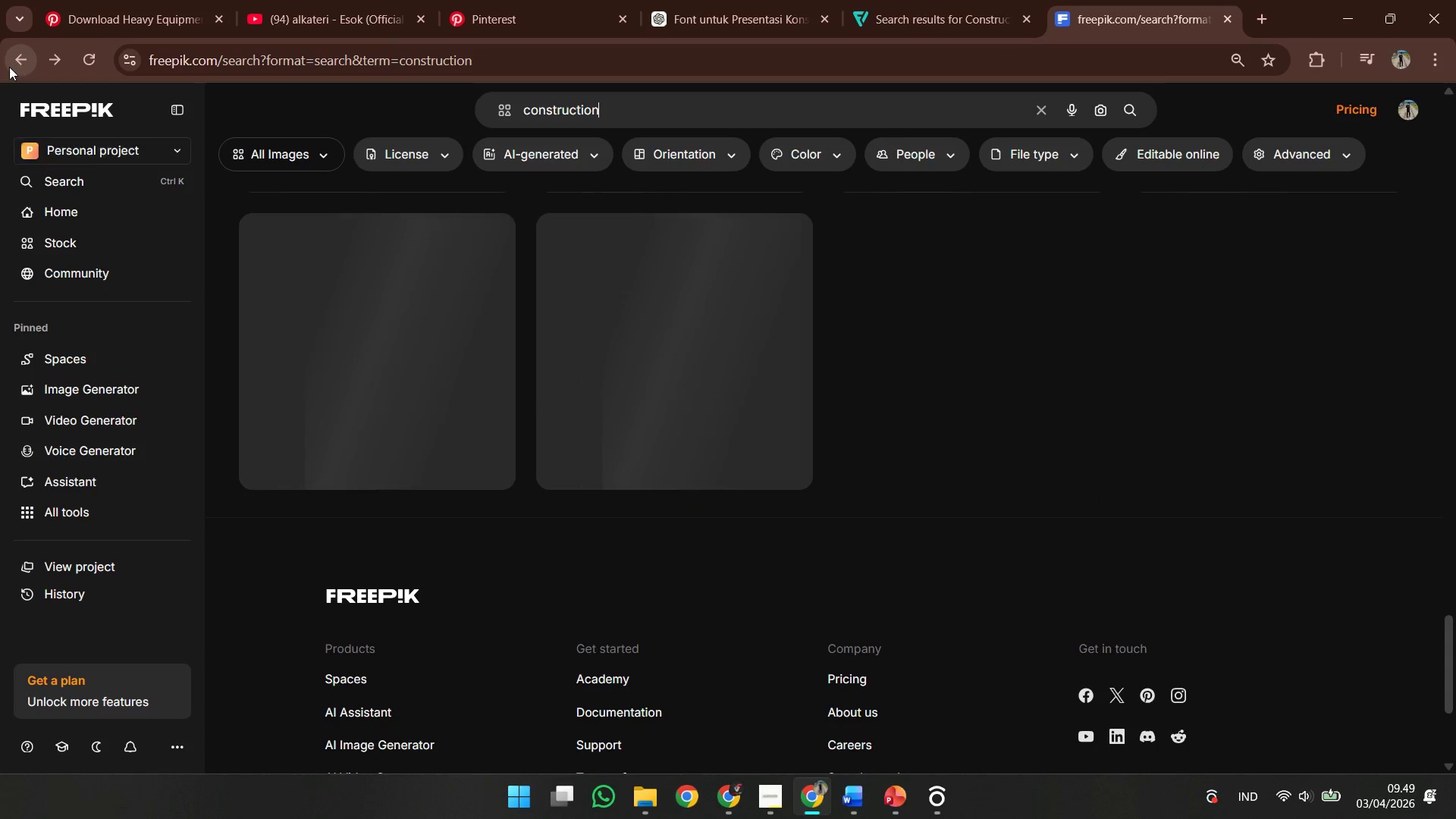 
scroll: coordinate [835, 610], scroll_direction: up, amount: 4.0
 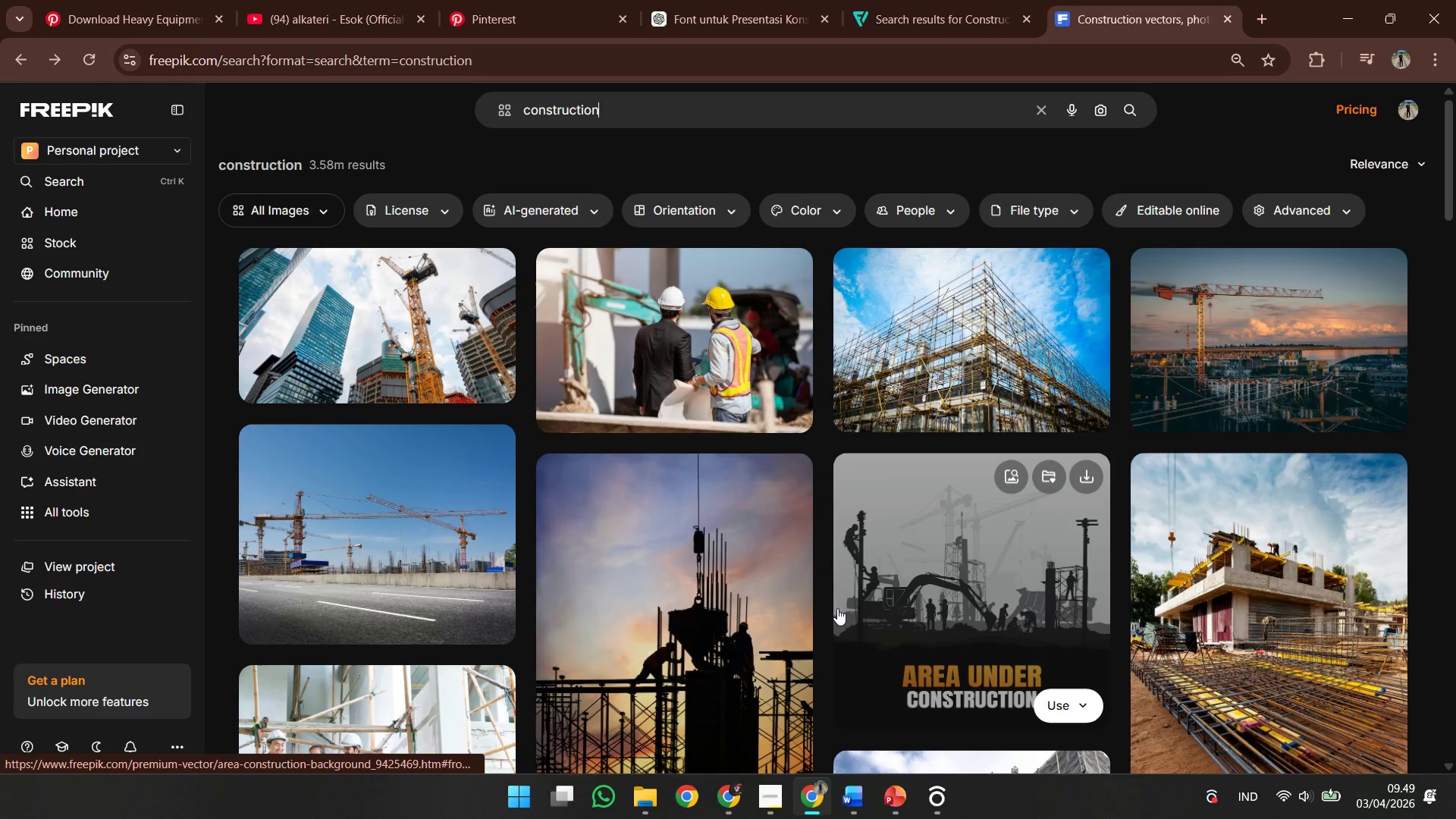 
scroll: coordinate [837, 608], scroll_direction: down, amount: 6.0
 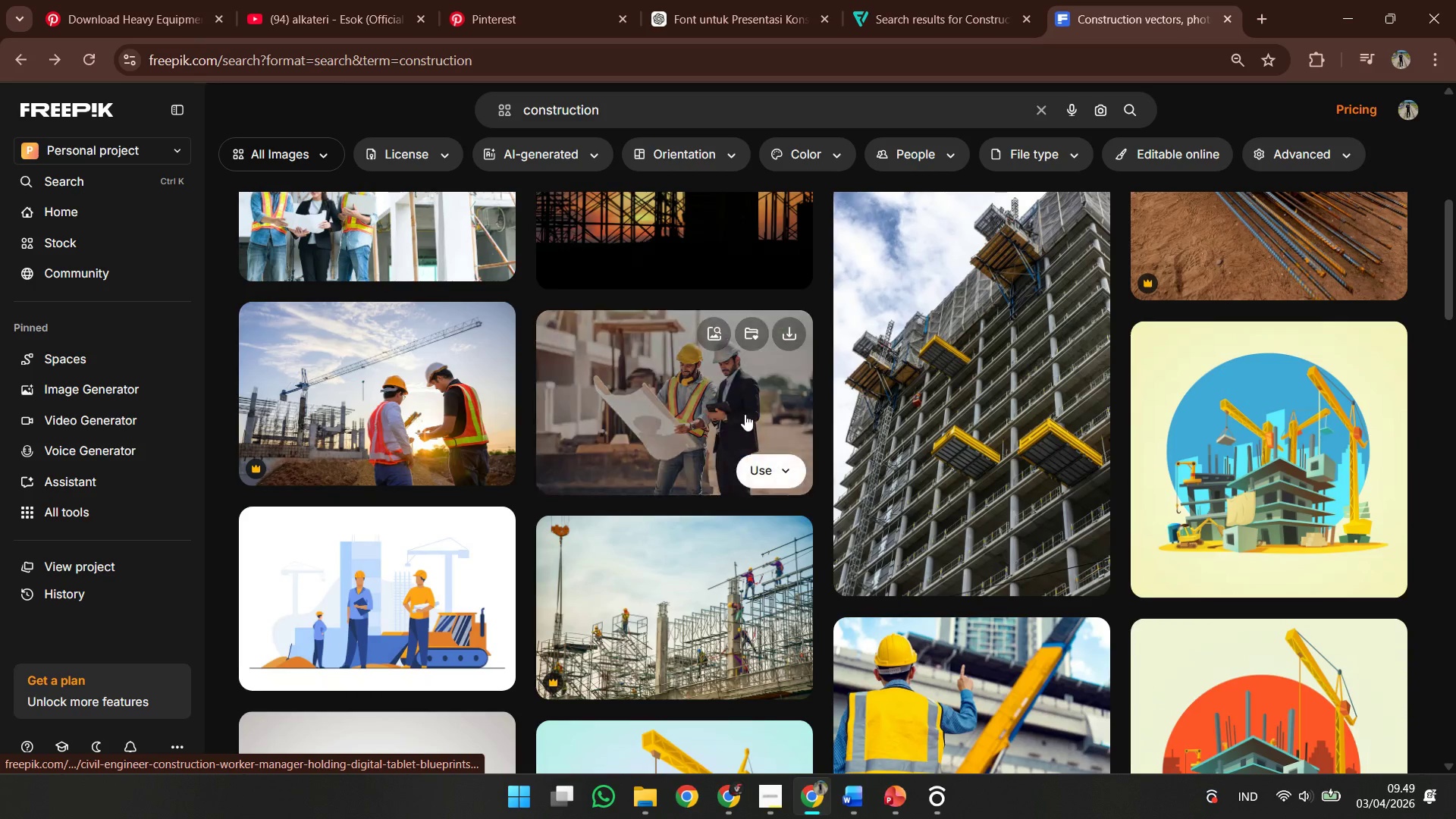 
left_click([745, 413])
 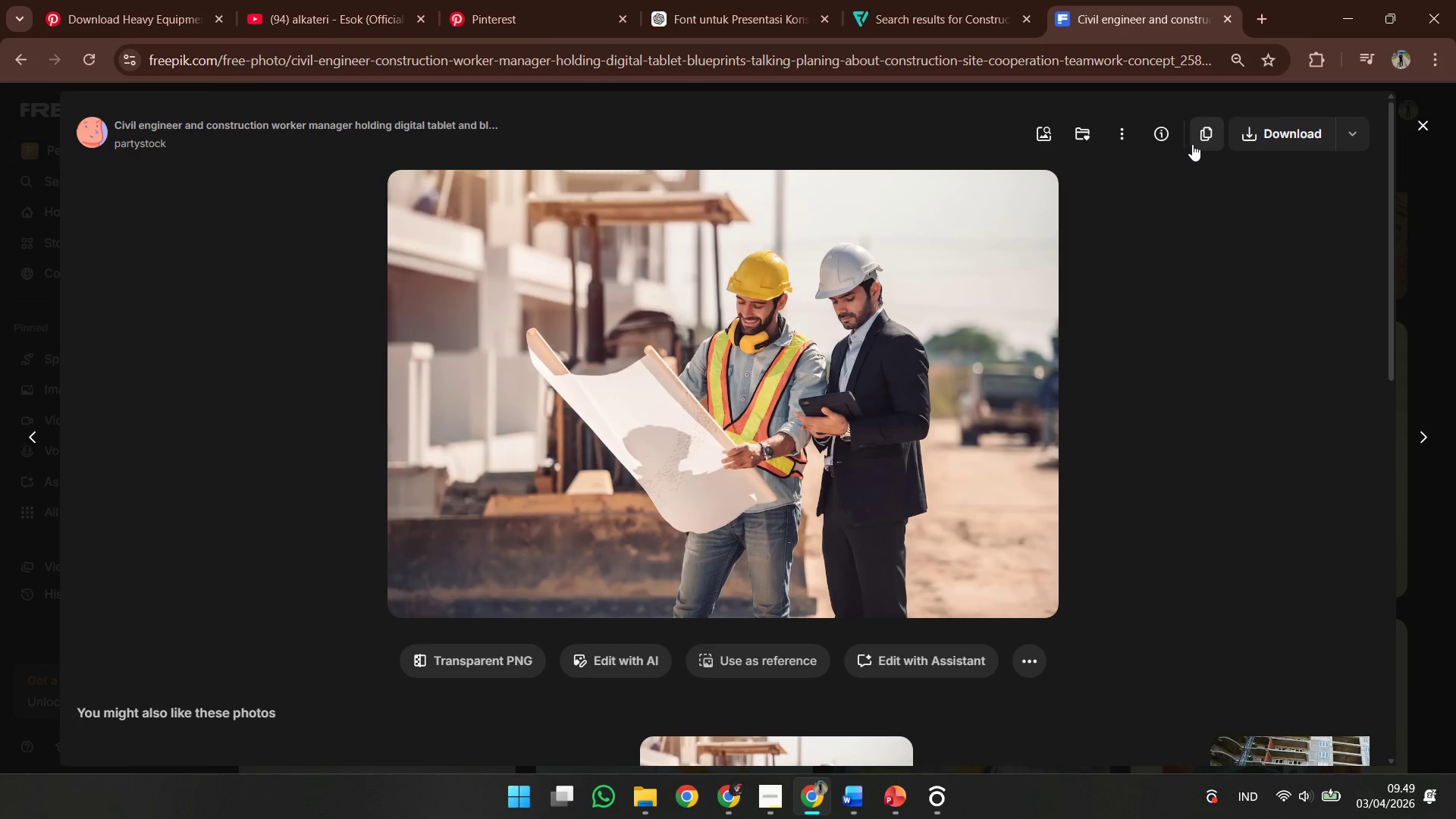 
left_click([1191, 143])
 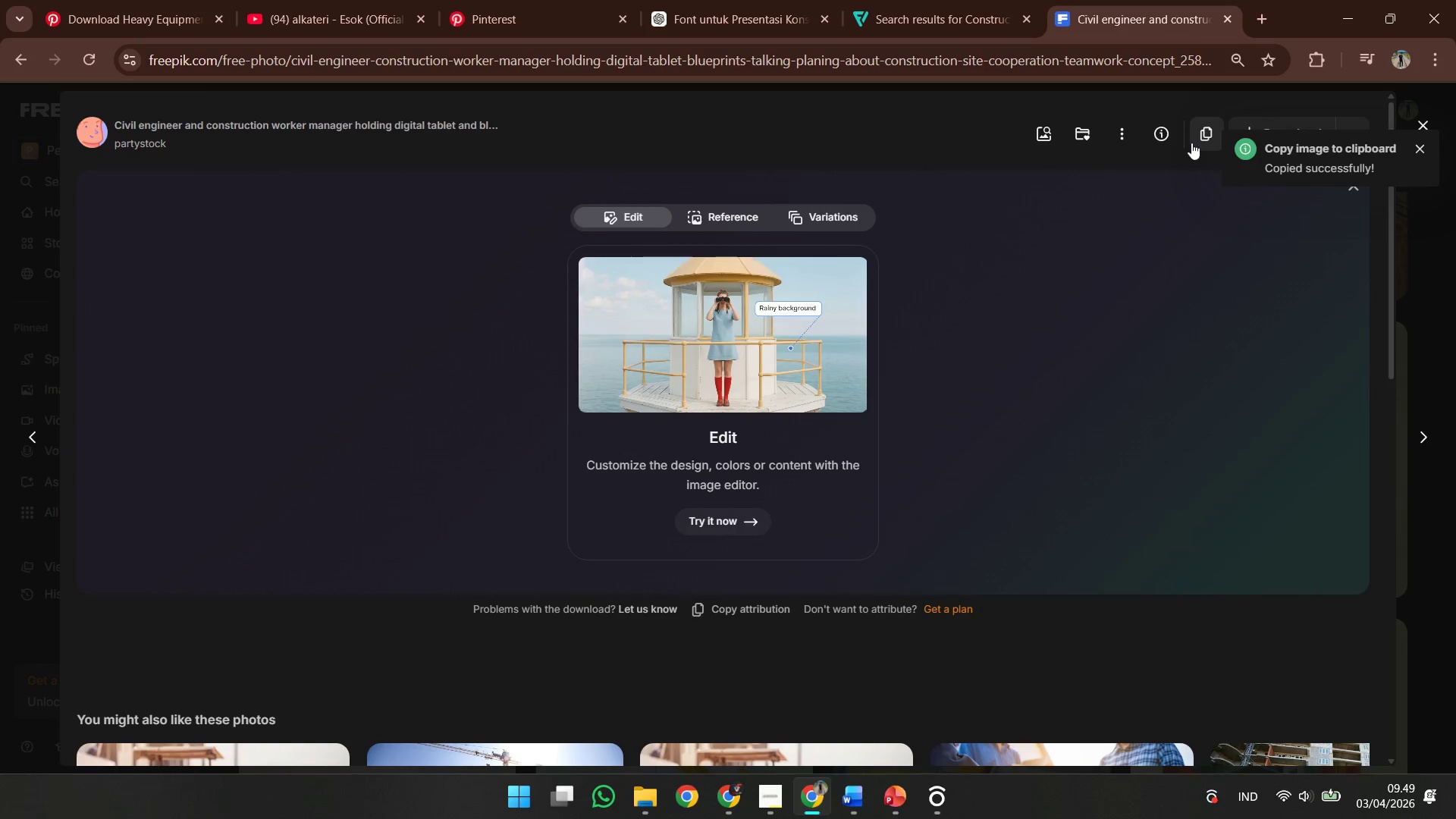 
left_click([1351, 22])
 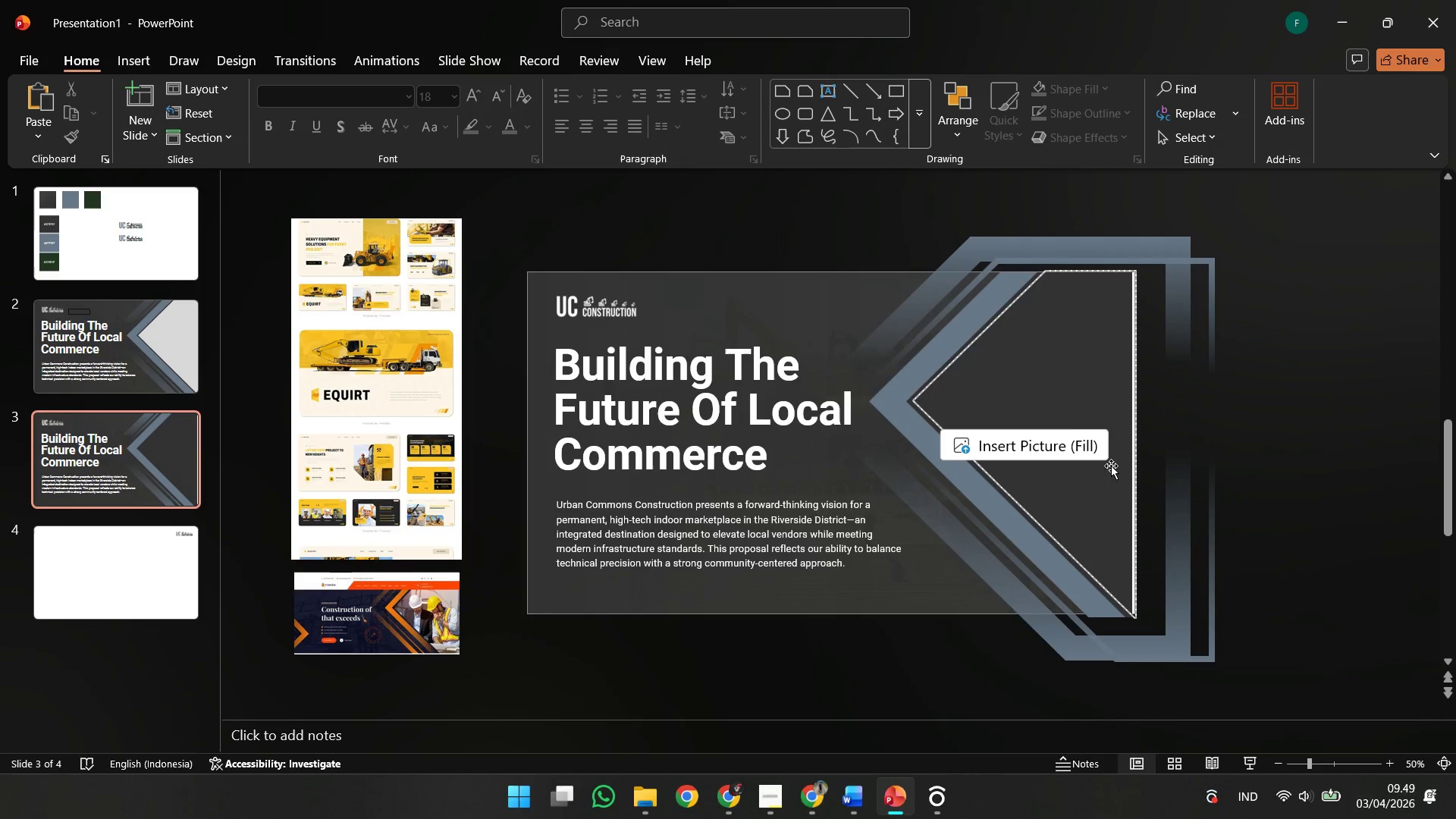 
left_click([1099, 485])
 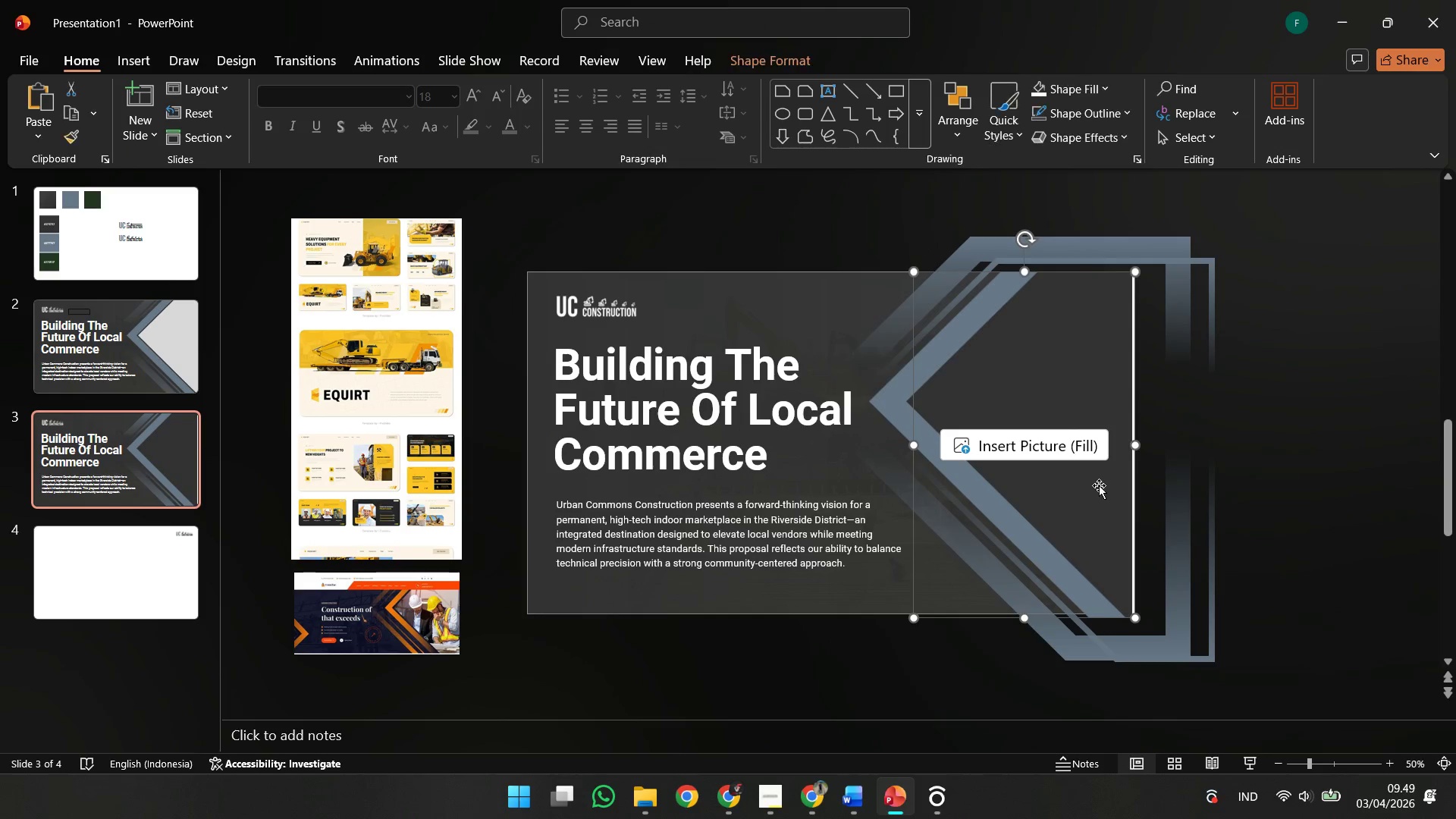 
key(Control+V)
 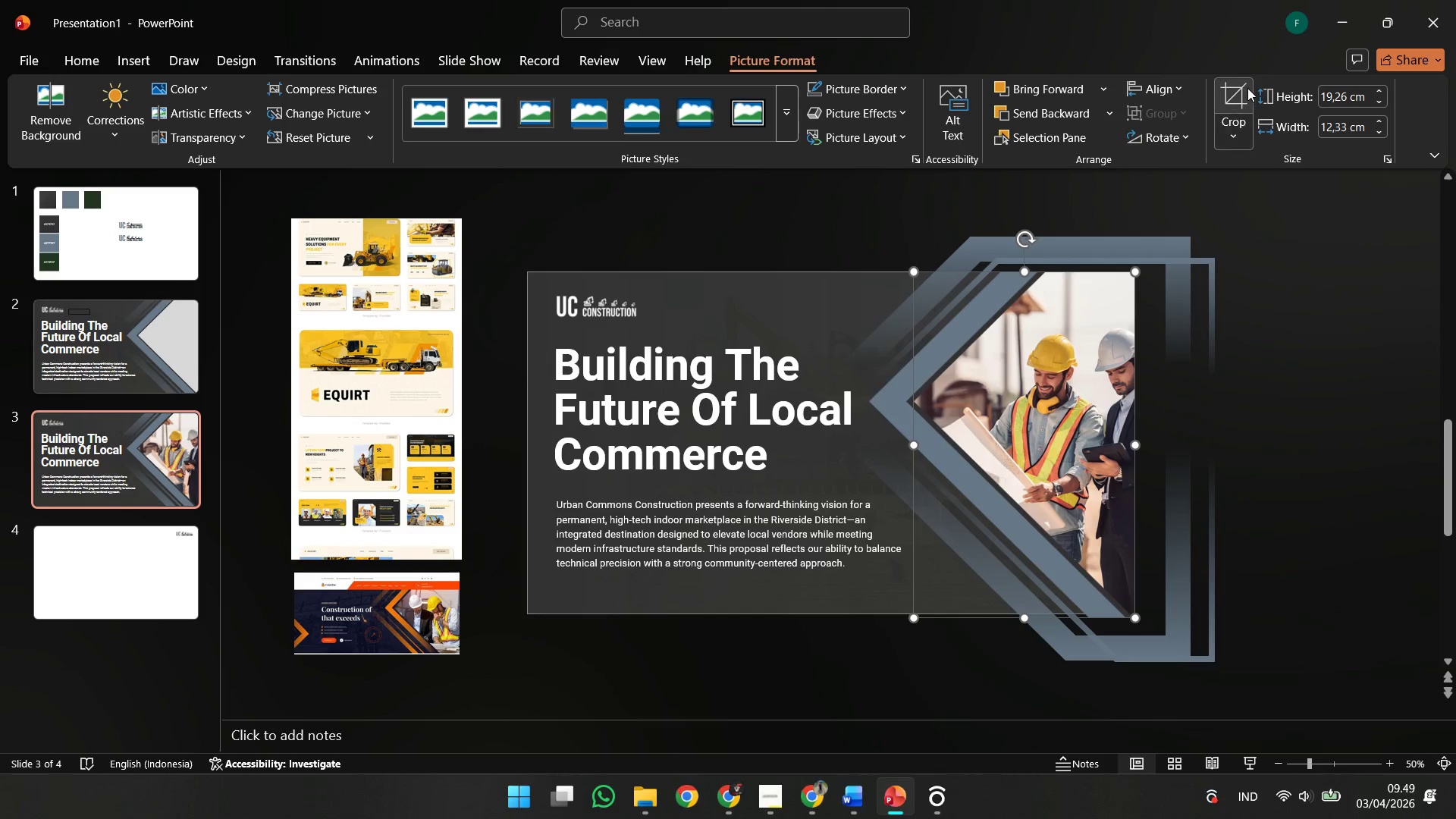 
left_click([1247, 87])
 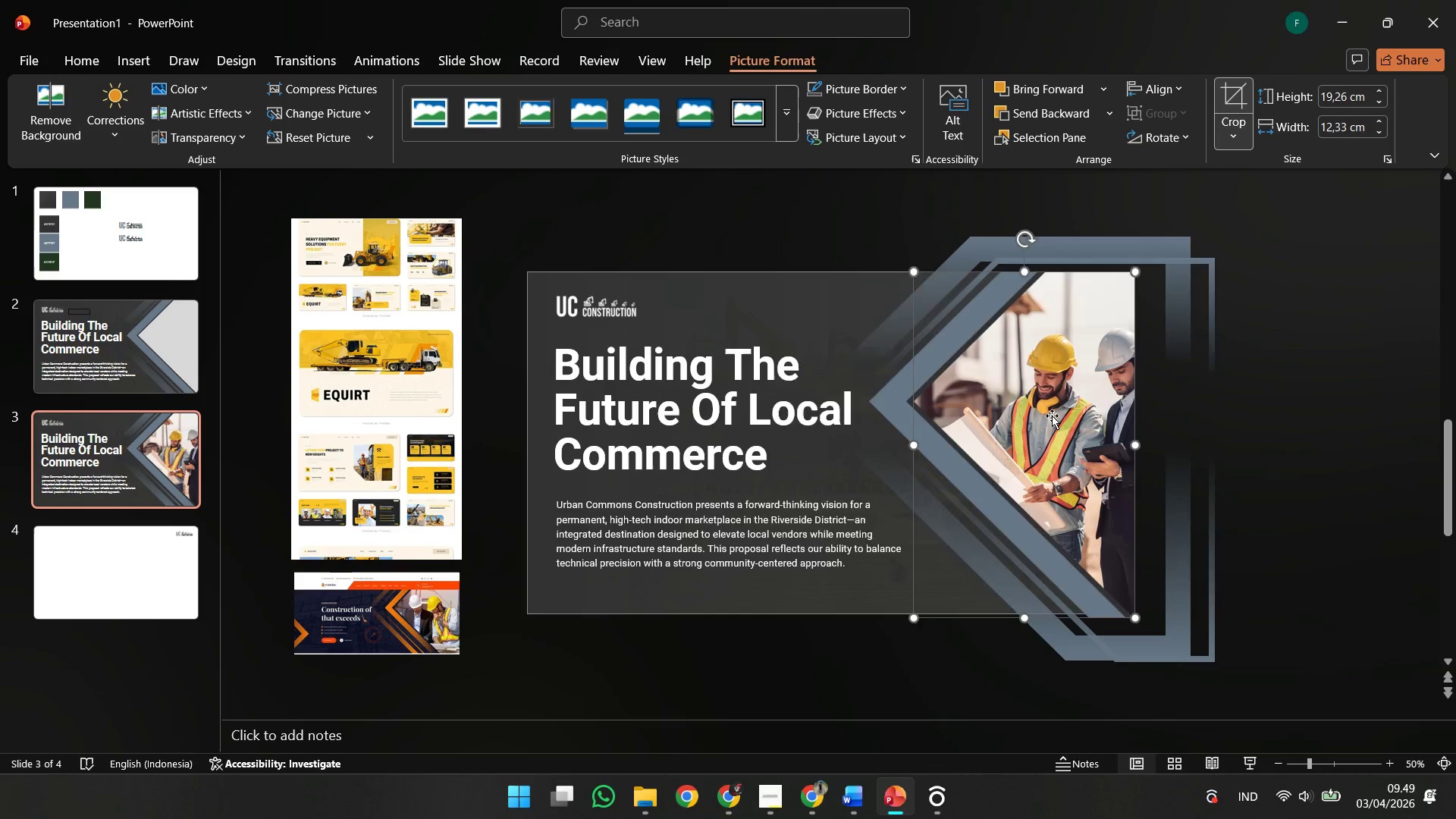 
hold_key(key=ShiftLeft, duration=1.38)
left_click_drag(start_coordinate=[1052, 416], to_coordinate=[1021, 416])
 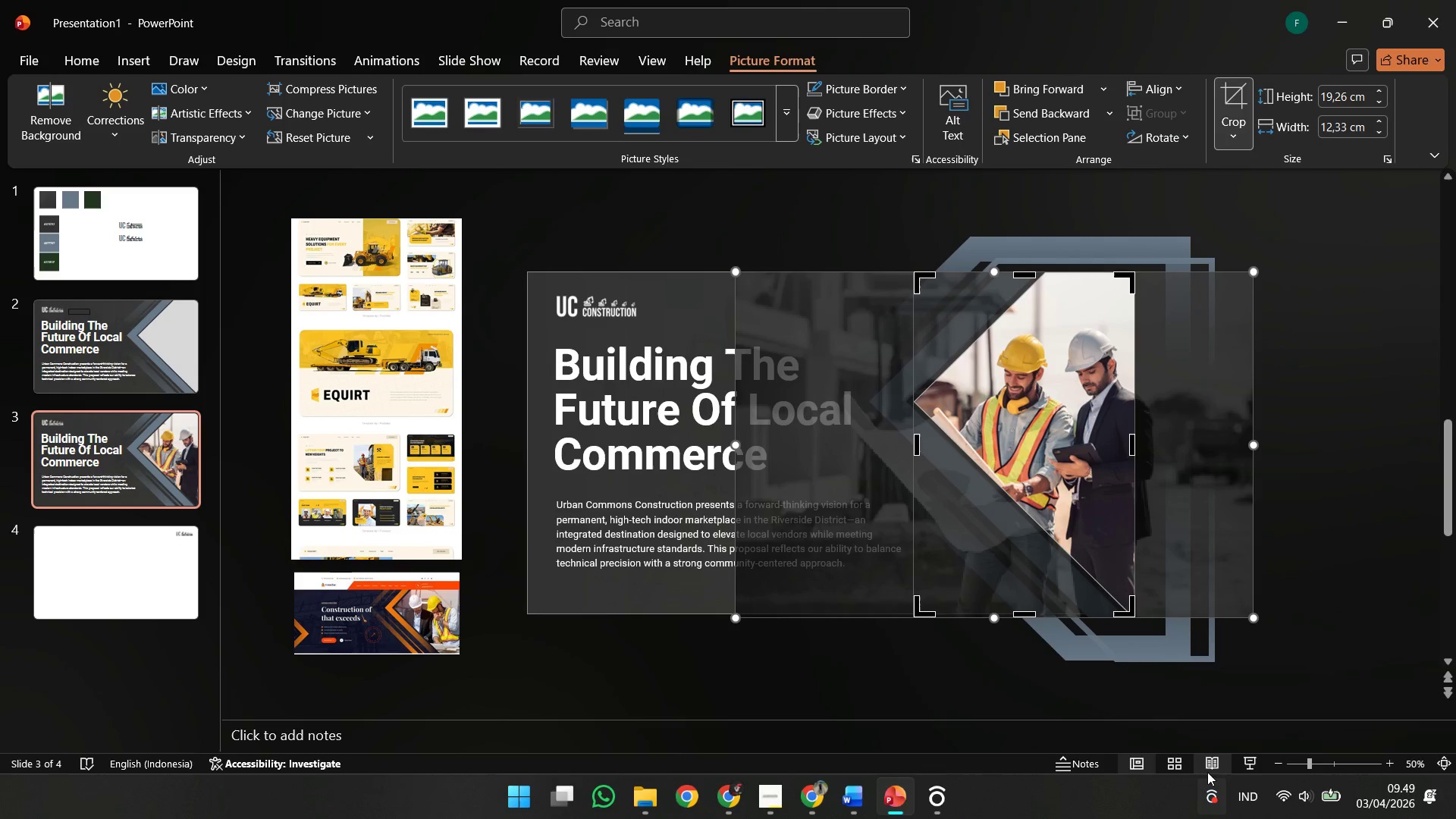 
left_click([1208, 767])
 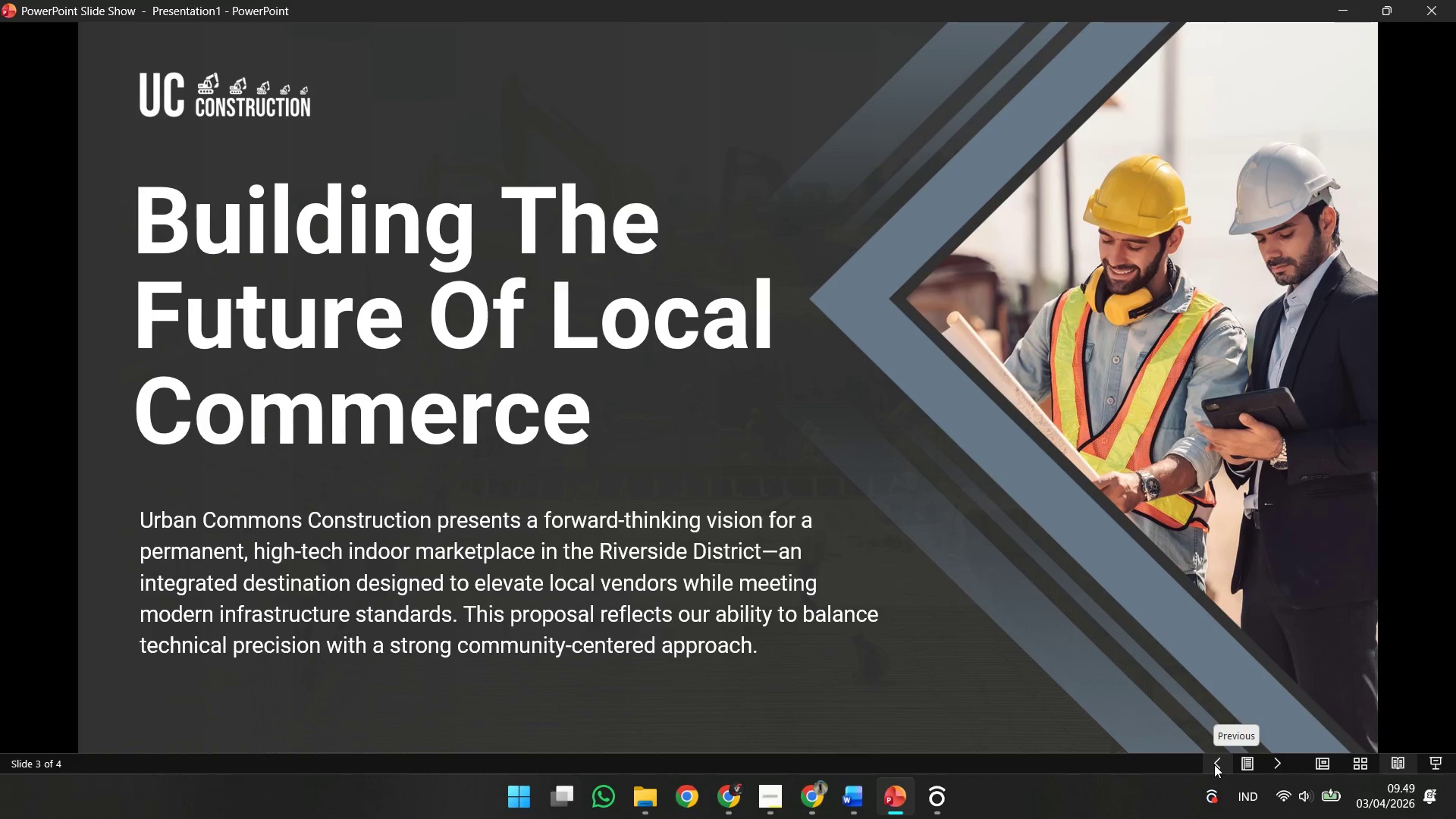 
wait(8.14)
 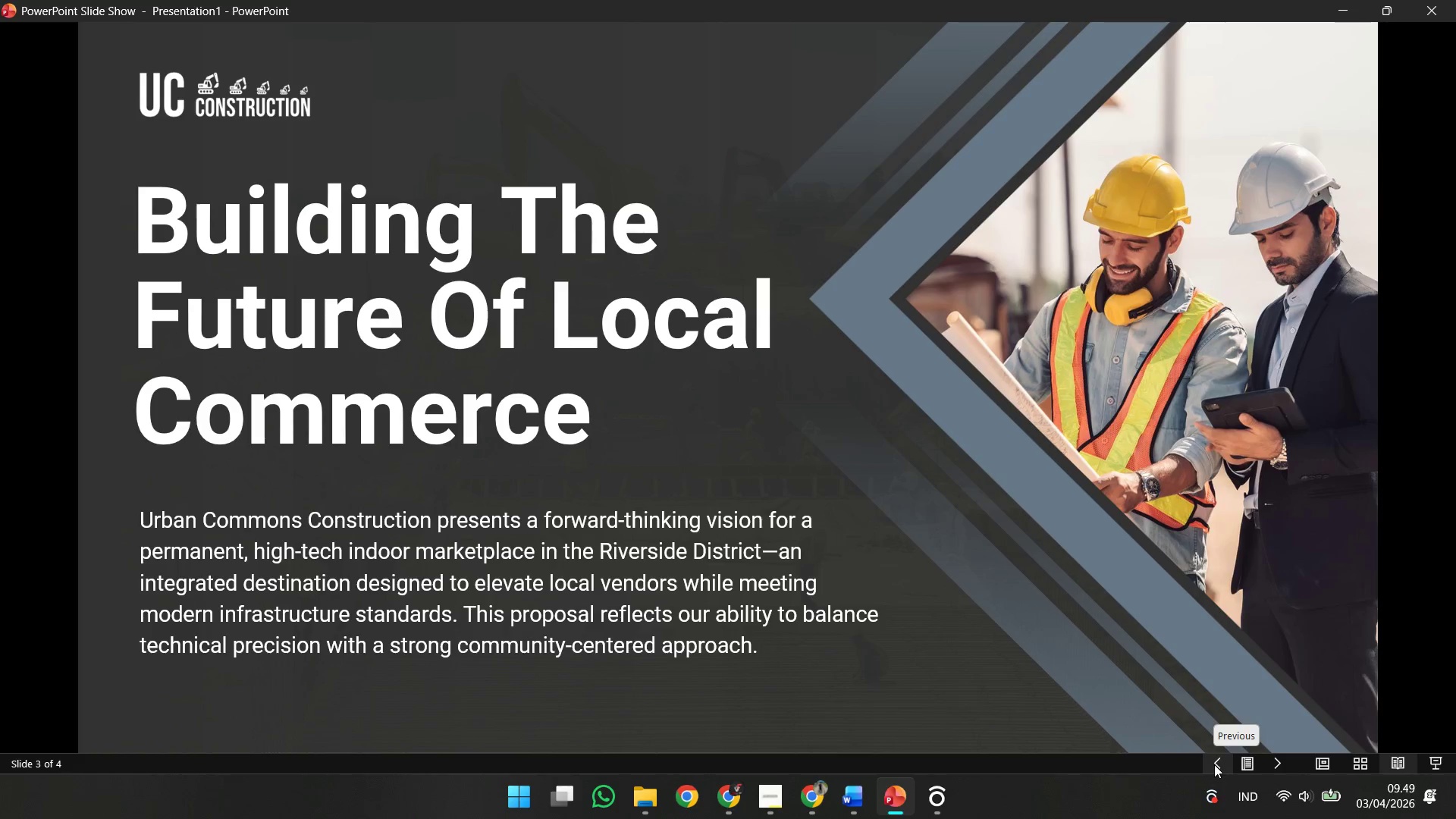 
key(Escape)
 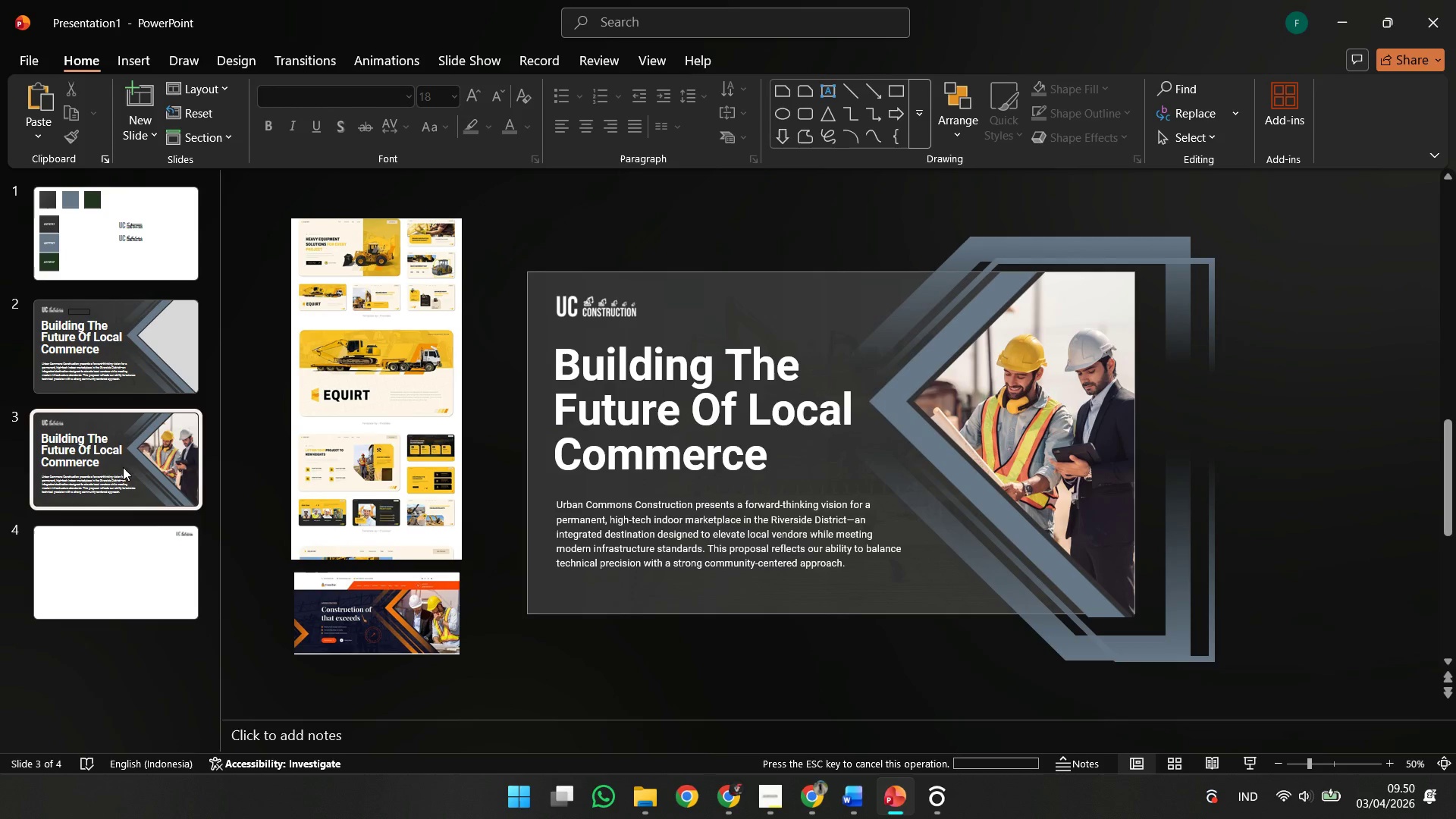 
double_click([159, 629])
 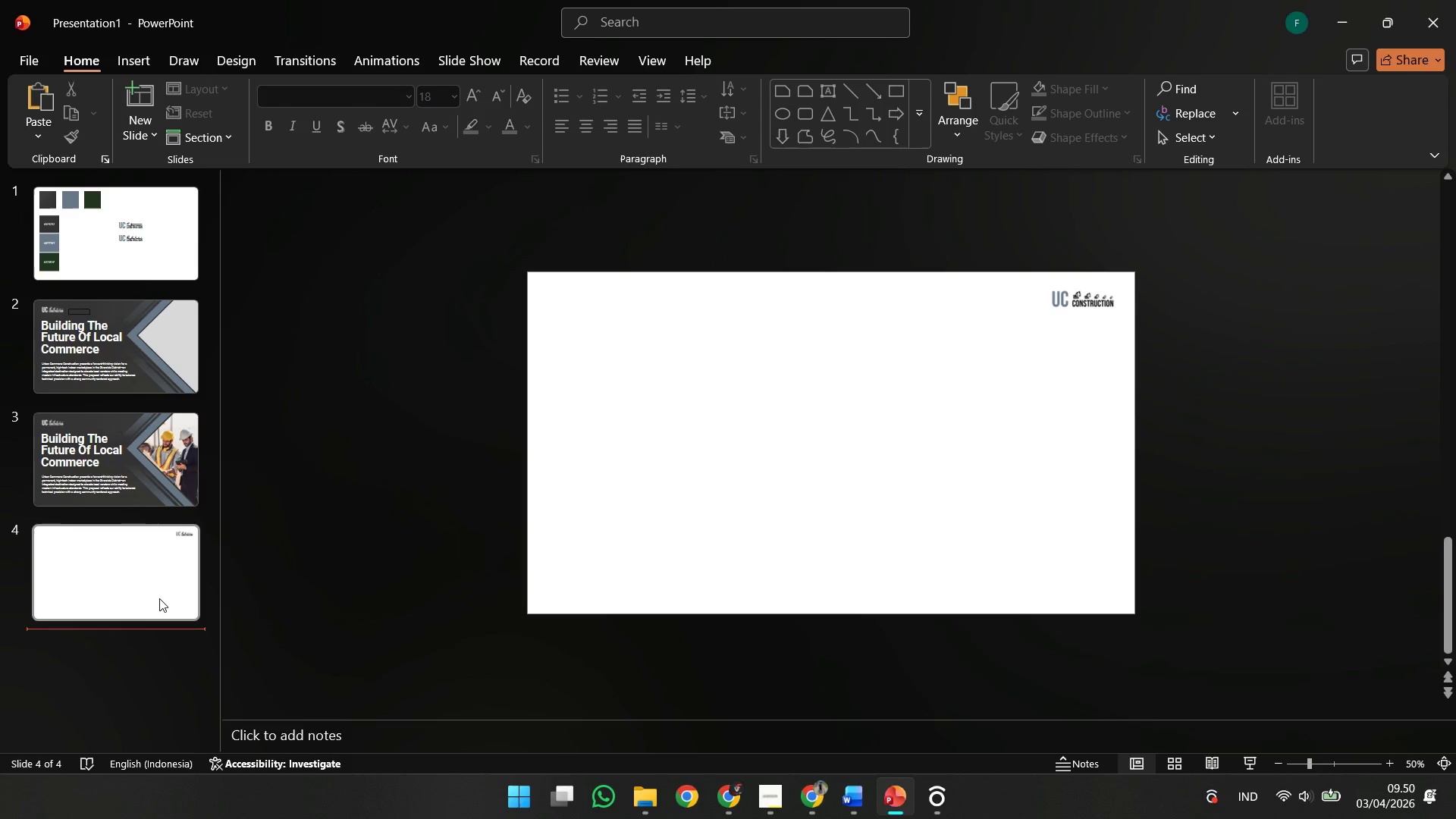 
triple_click([159, 598])
 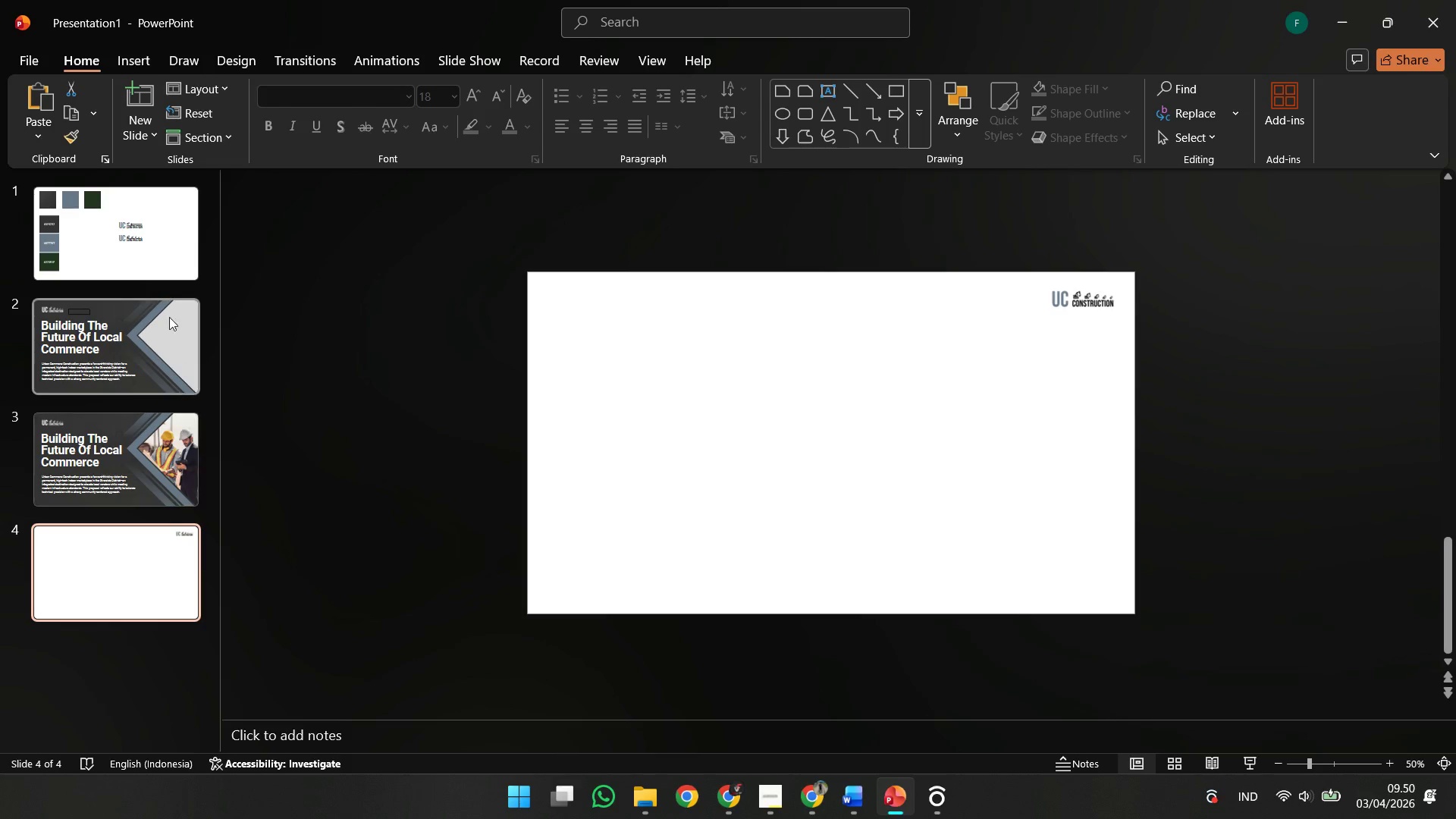 
left_click([163, 290])
 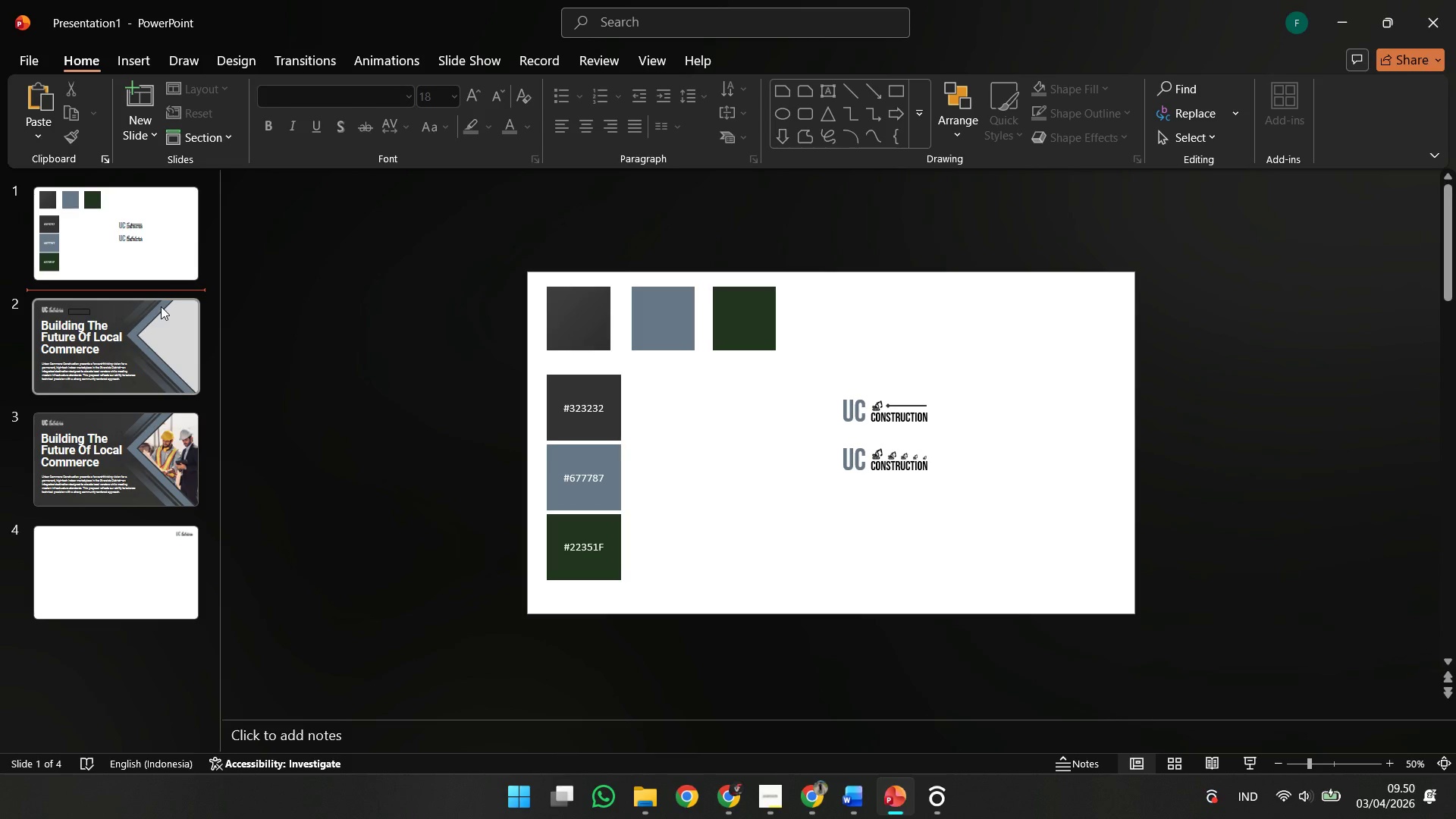 
left_click([162, 319])
 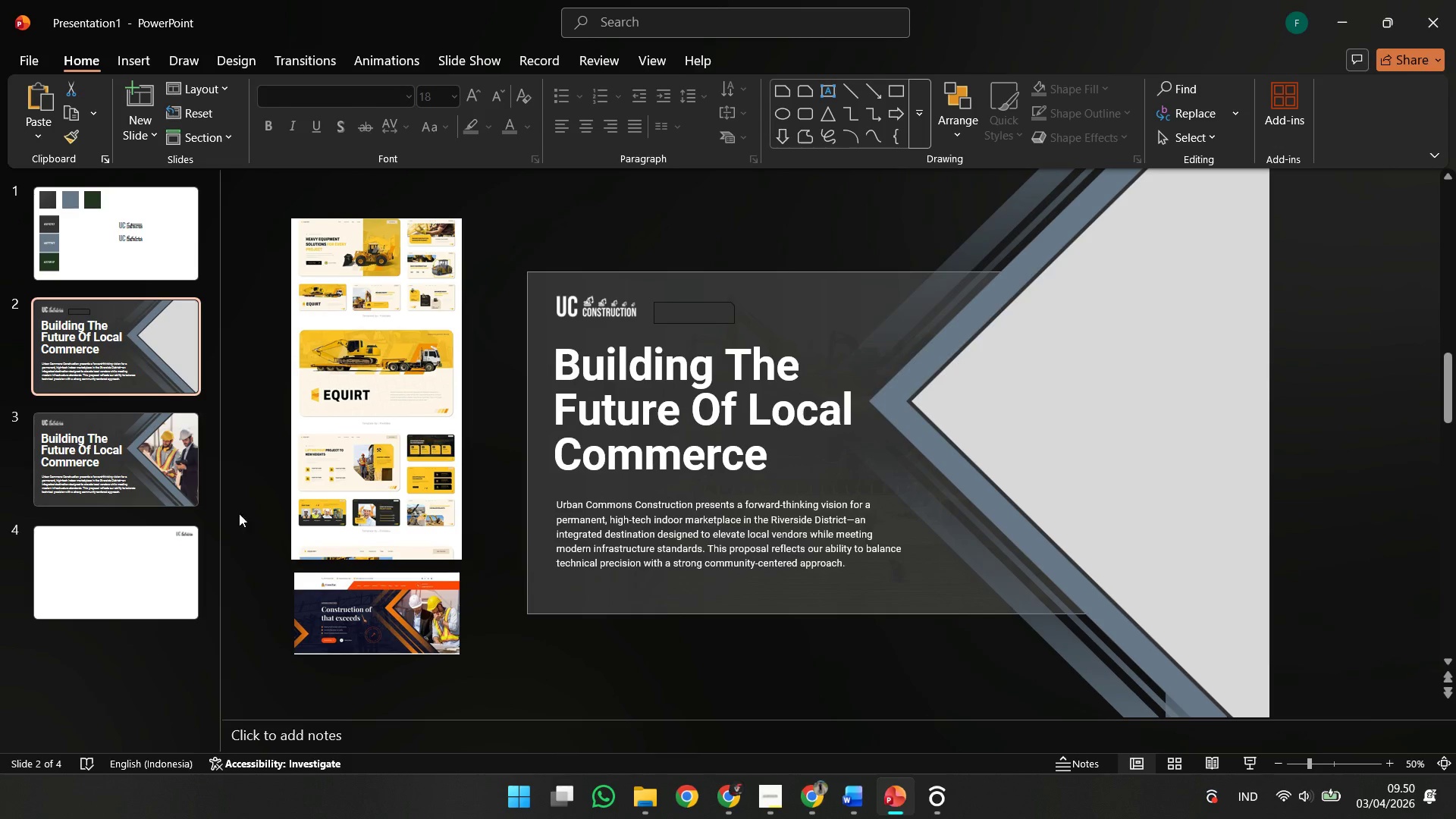 
left_click([127, 469])
 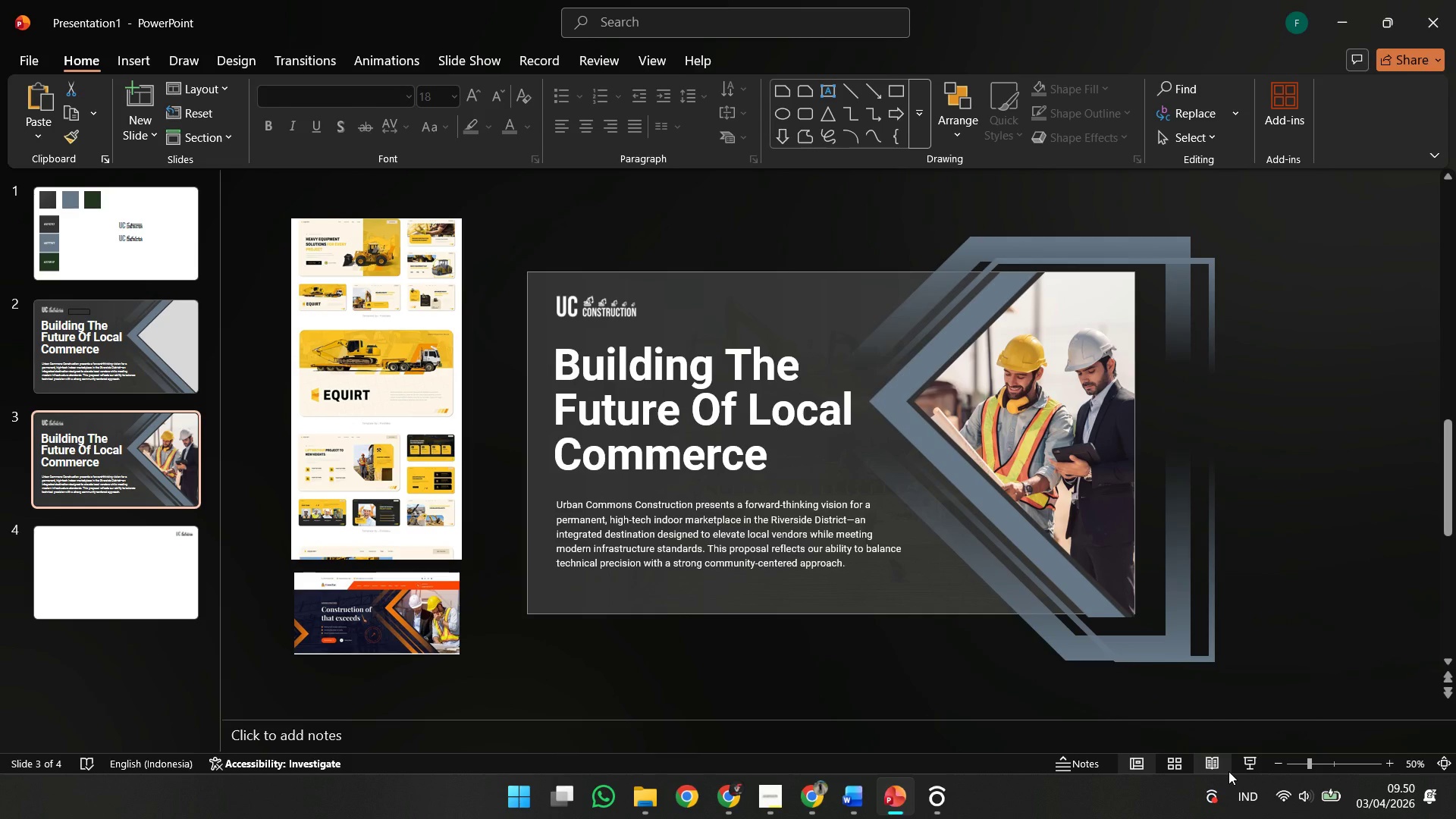 
left_click([1228, 771])
 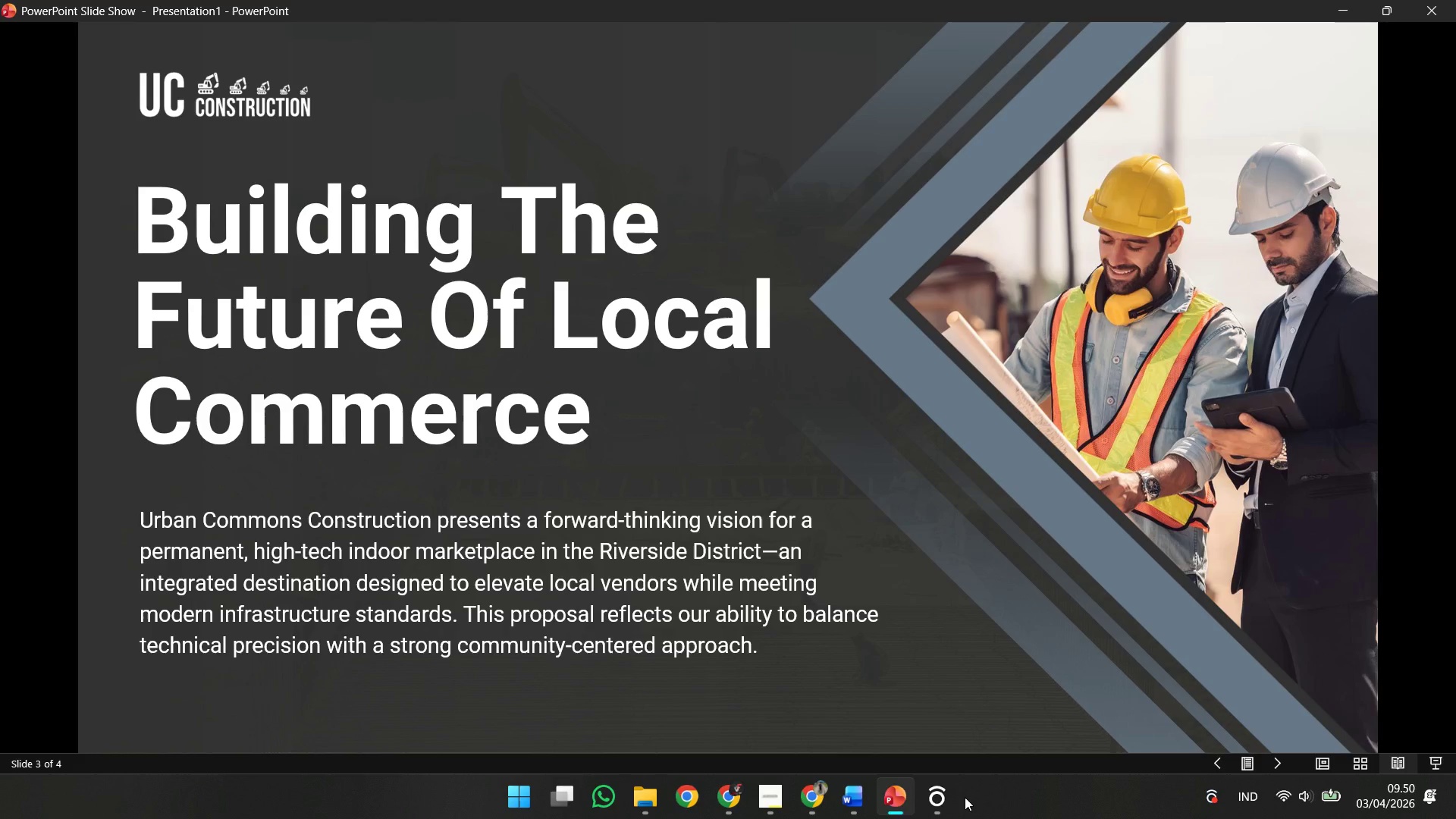 
wait(9.67)
 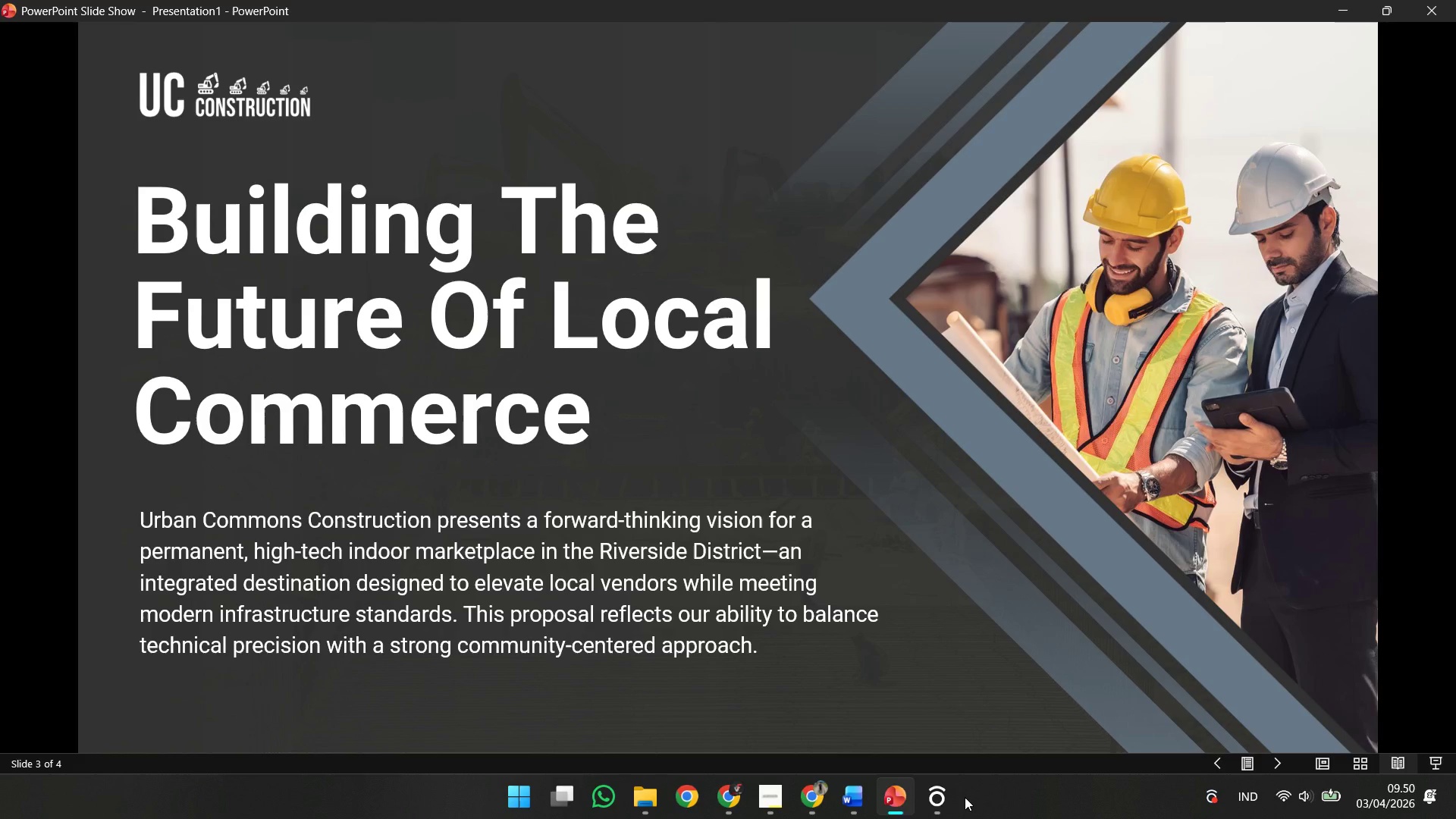 
key(Escape)
 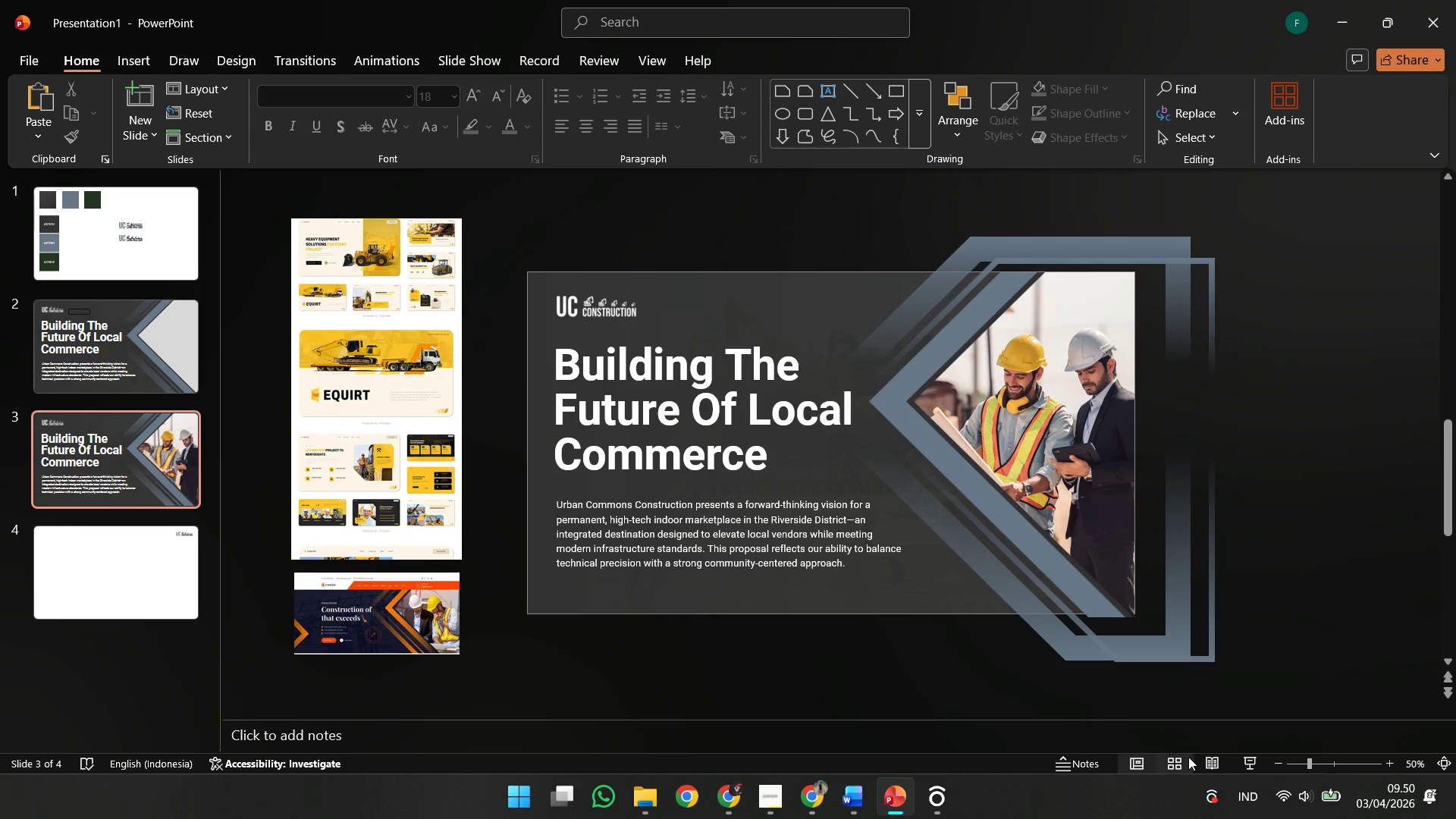 
left_click([1188, 757])
 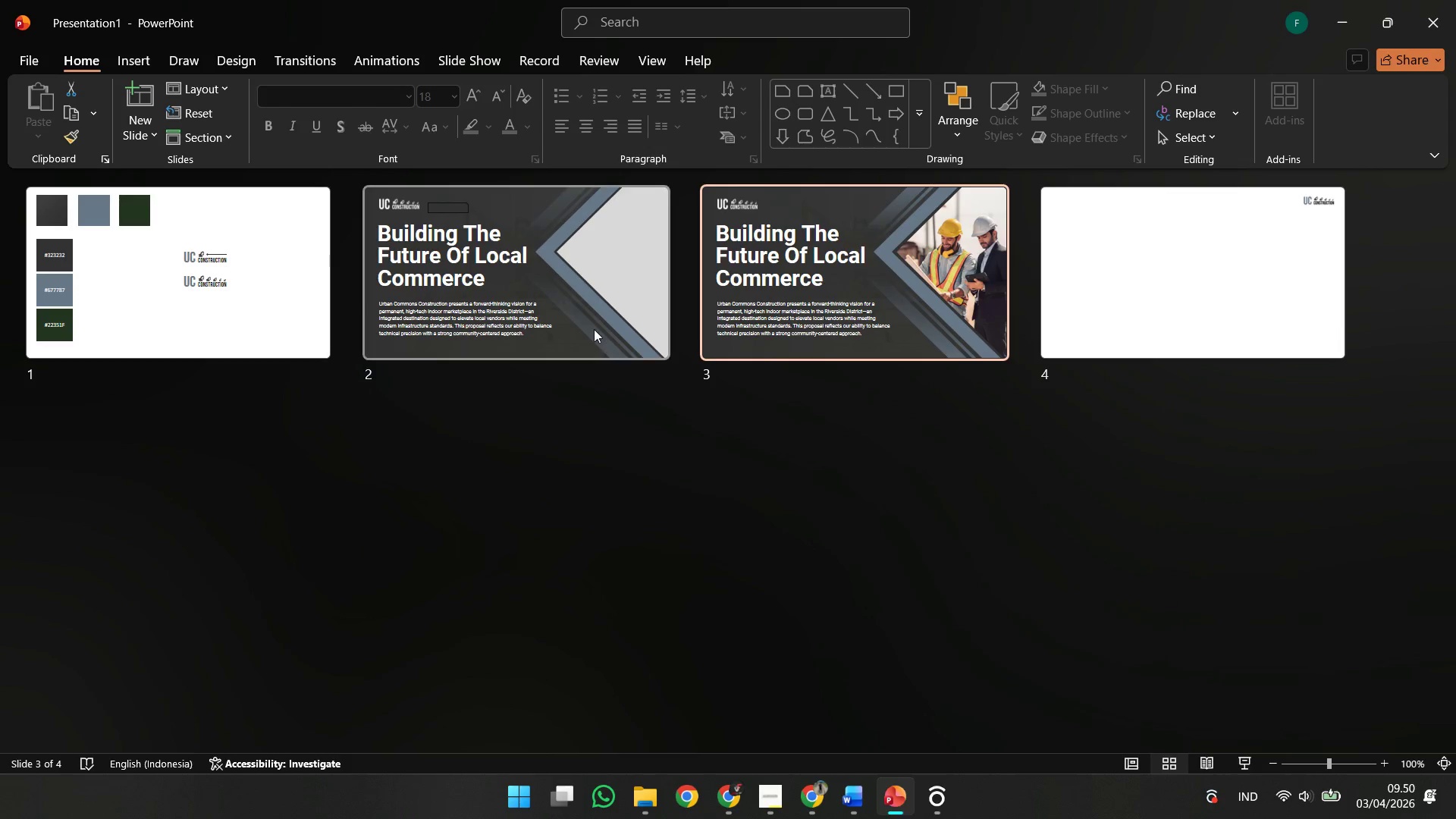 
left_click([594, 329])
 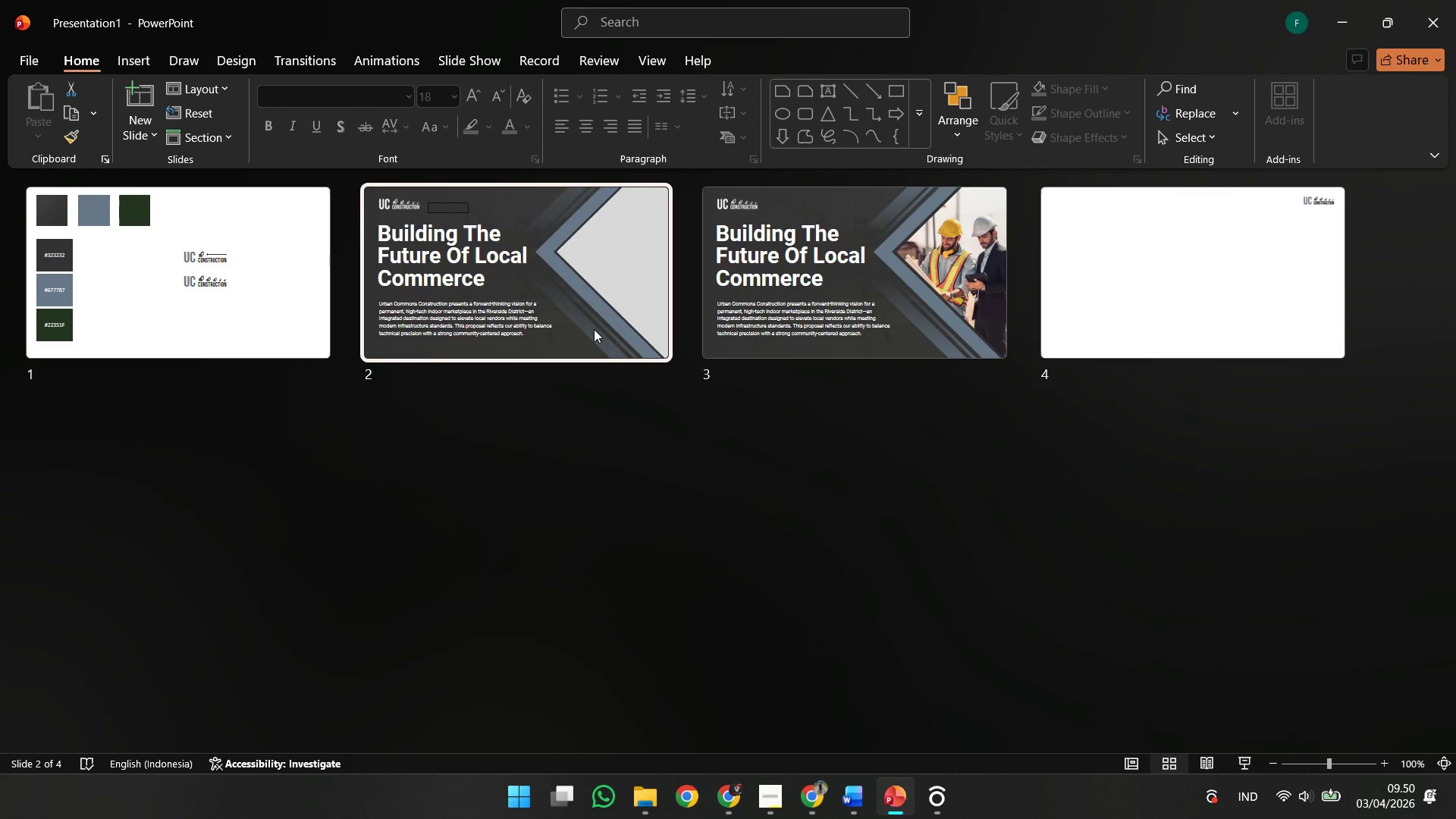 
double_click([594, 329])
 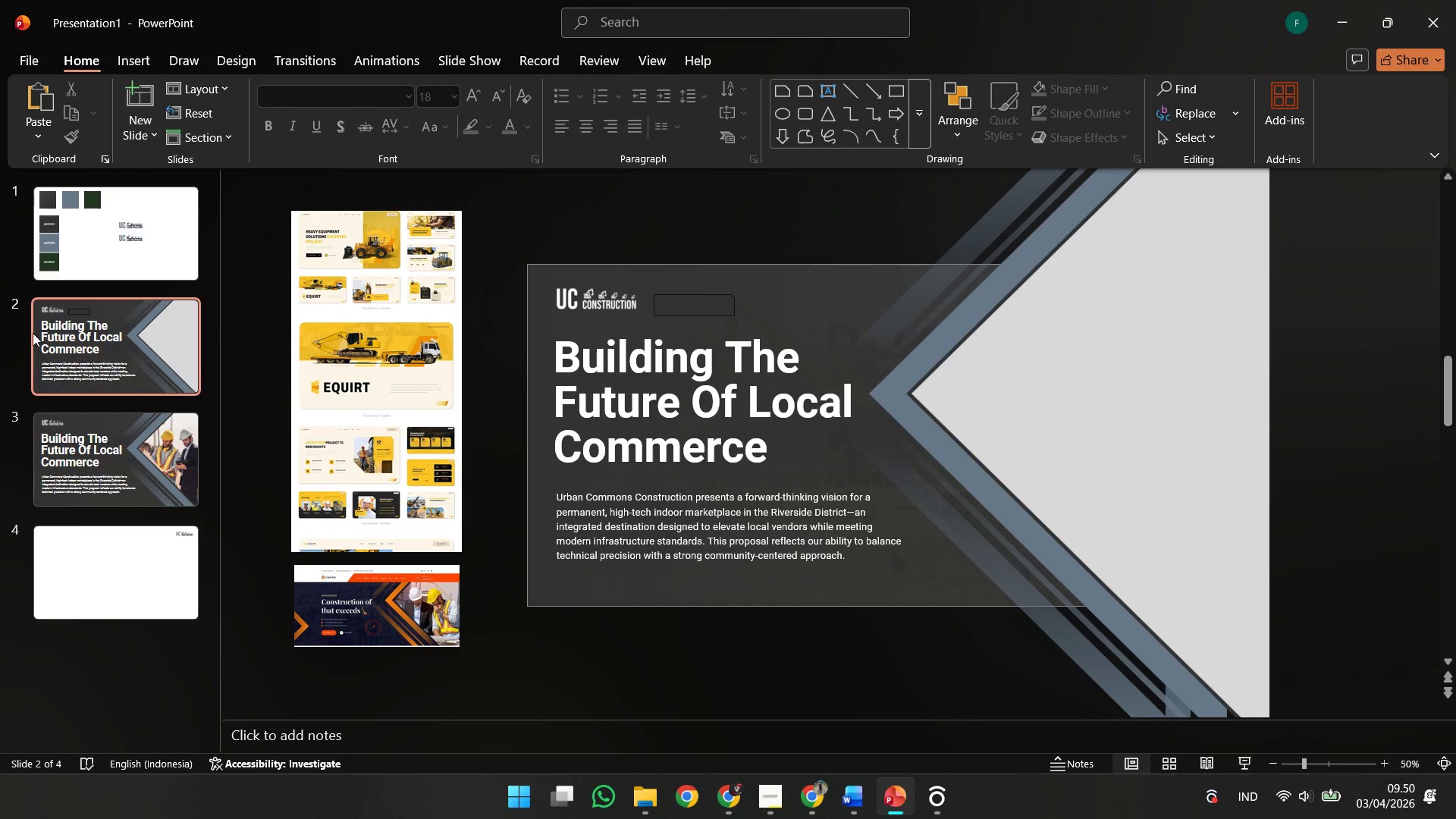 
left_click([74, 337])
 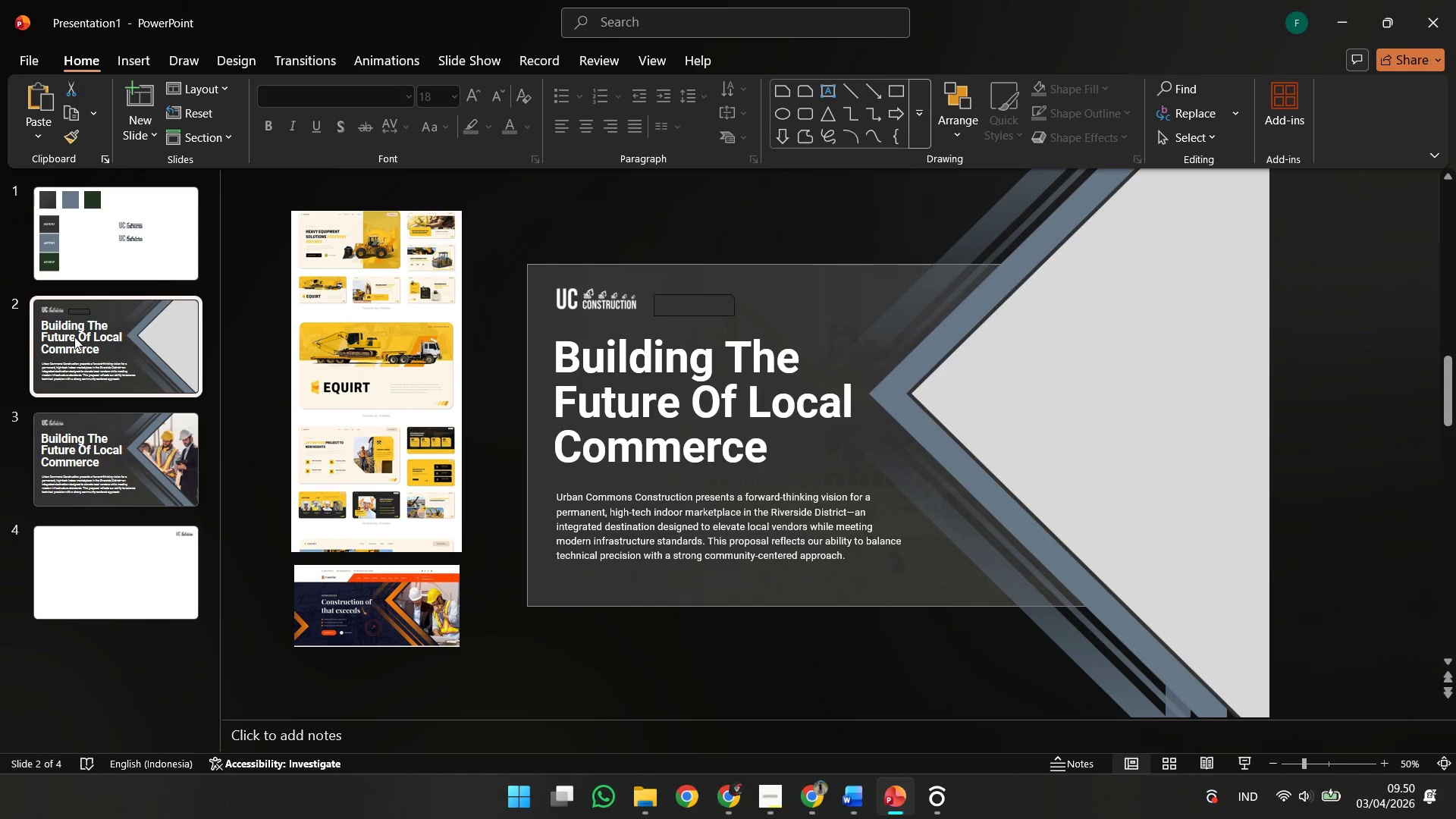 
right_click([74, 337])
 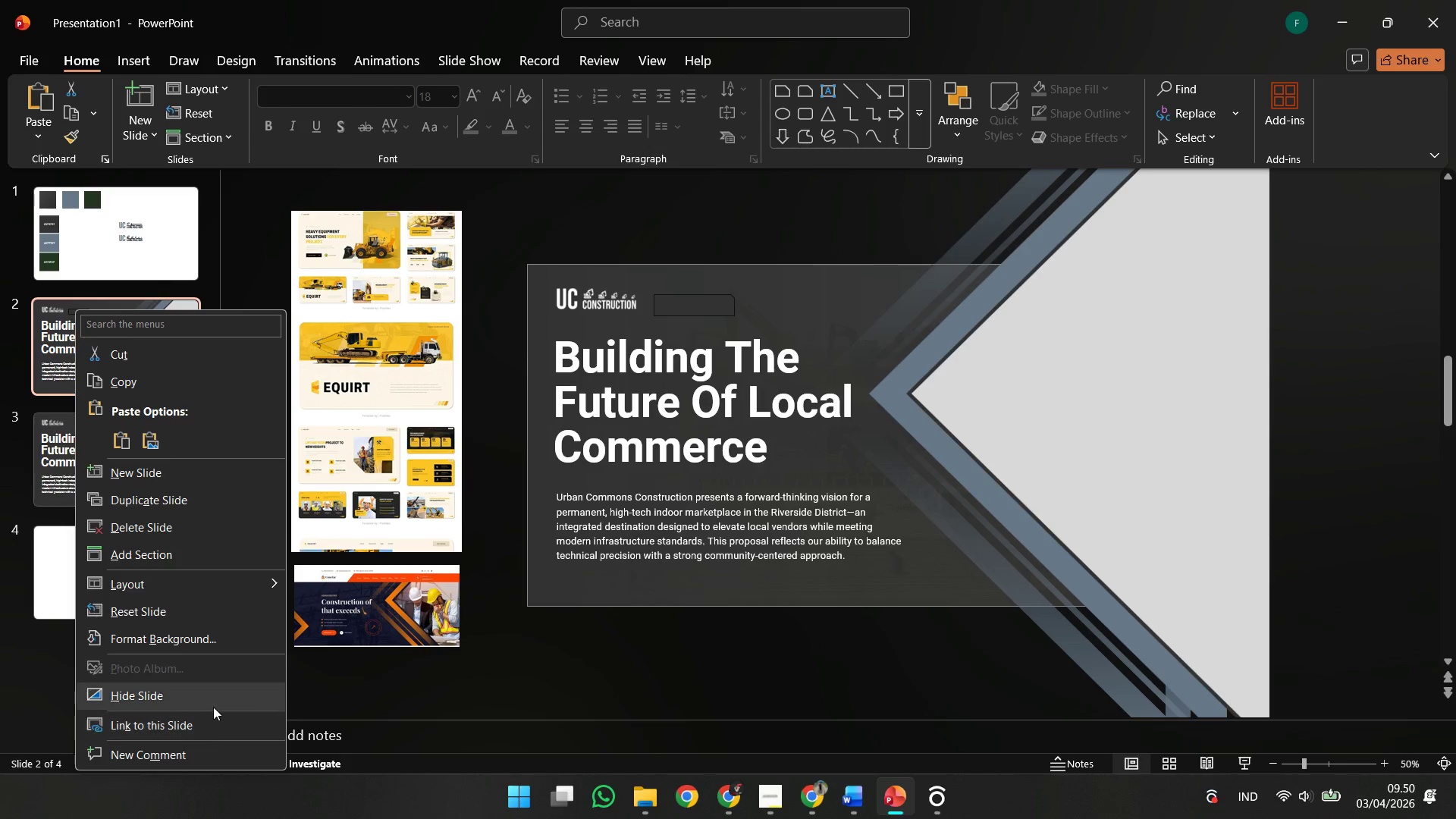 
left_click([213, 707])
 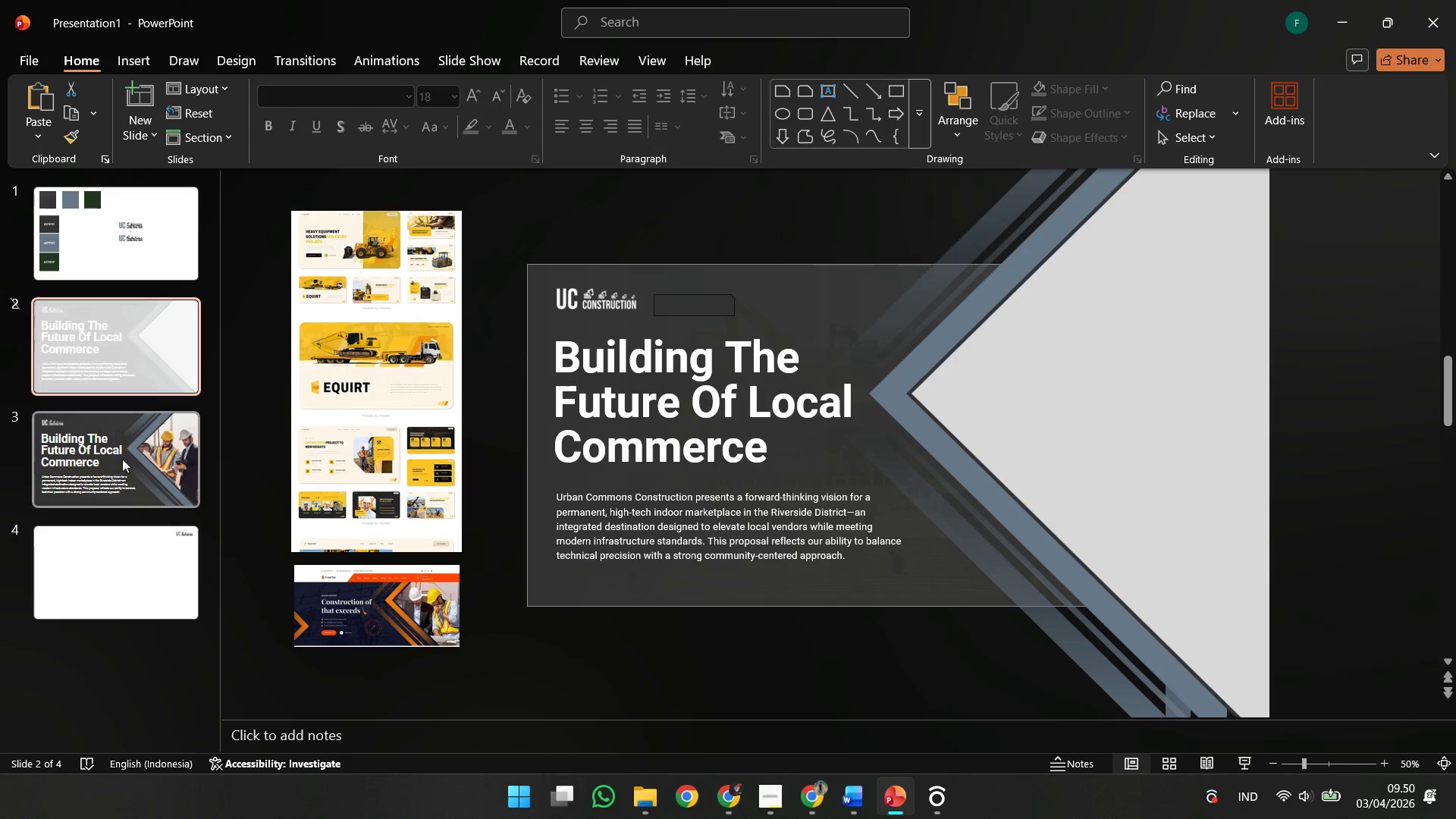 
left_click([118, 452])
 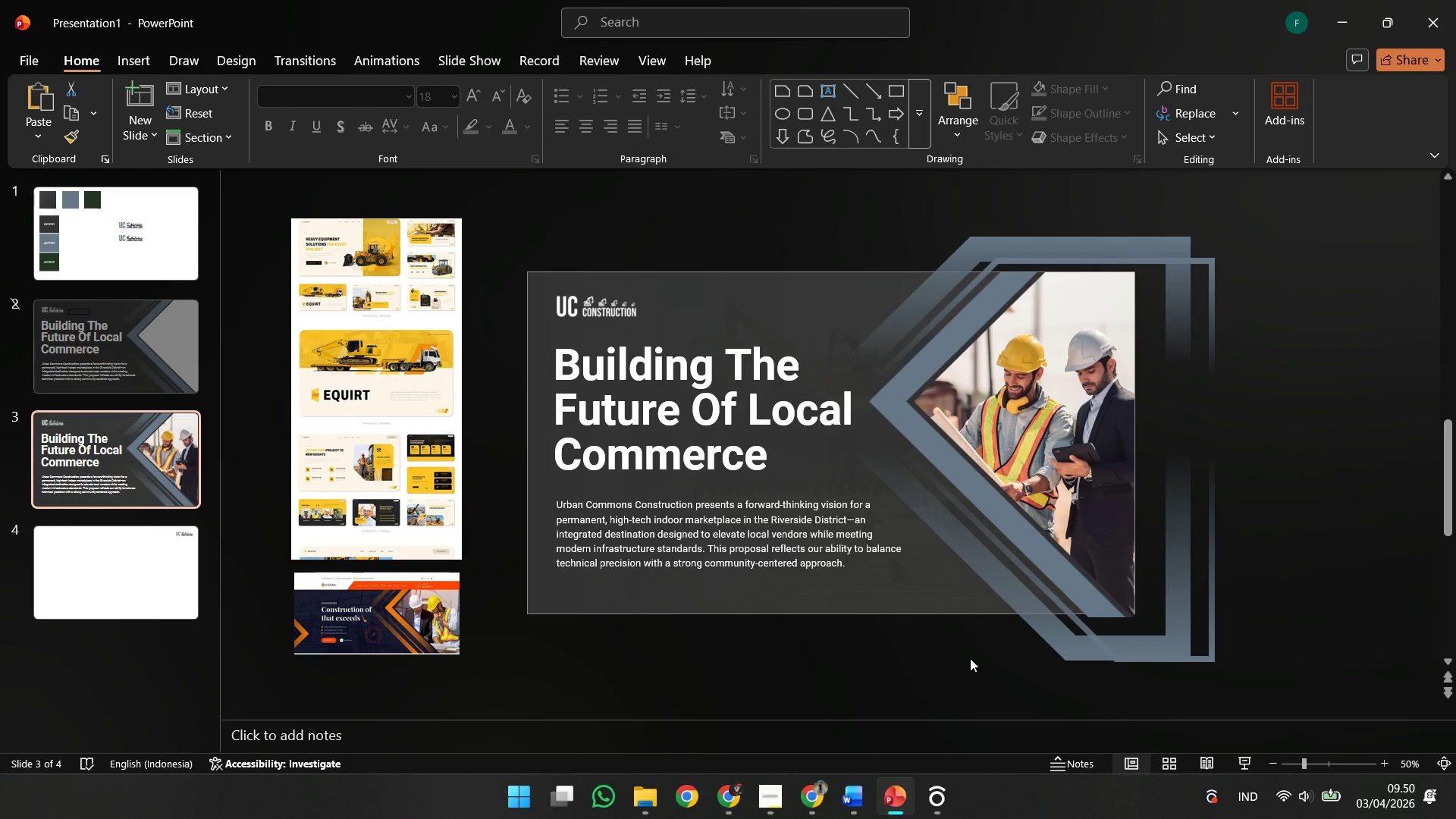 
left_click([970, 658])
 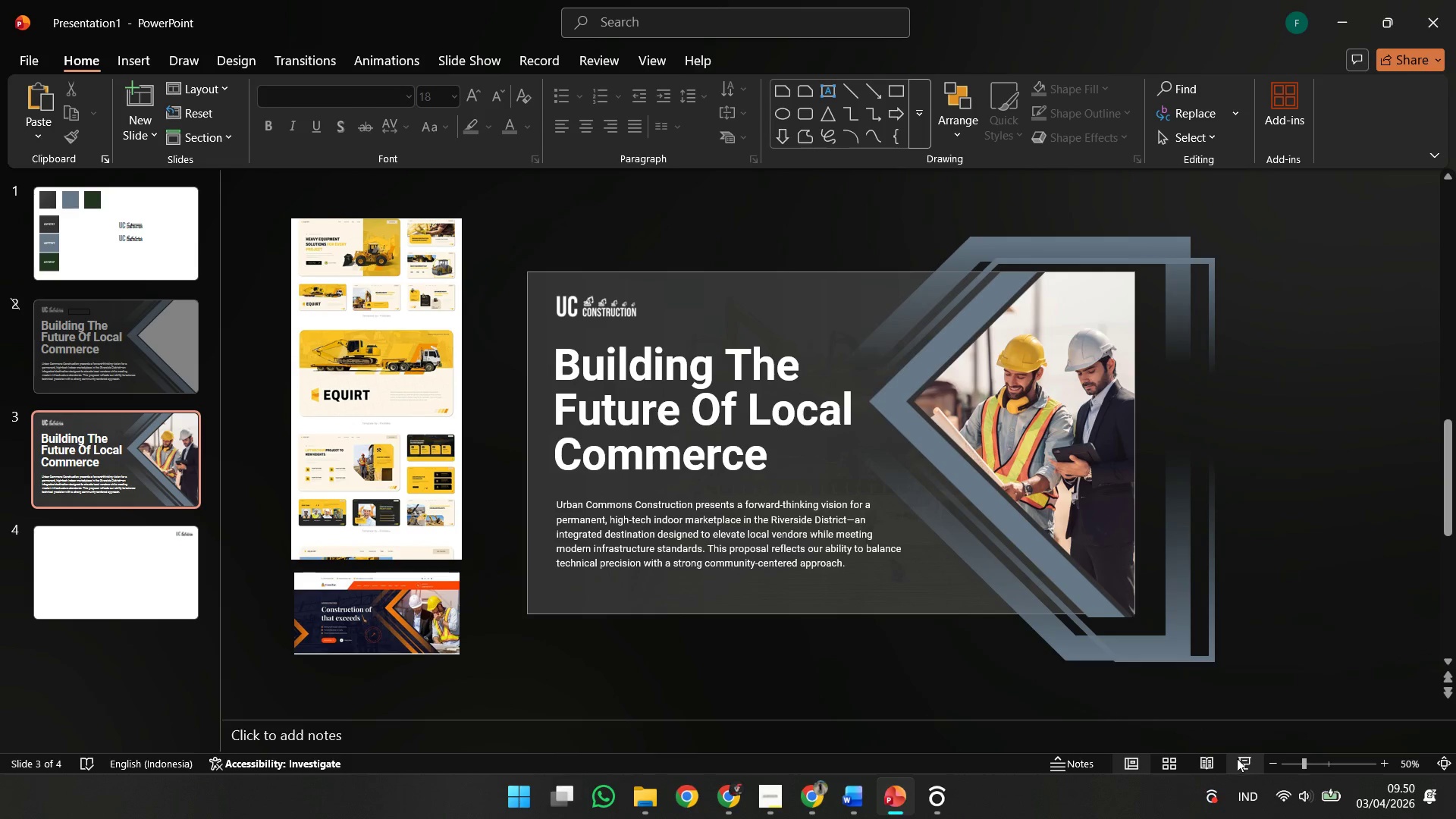 
left_click([1214, 761])
 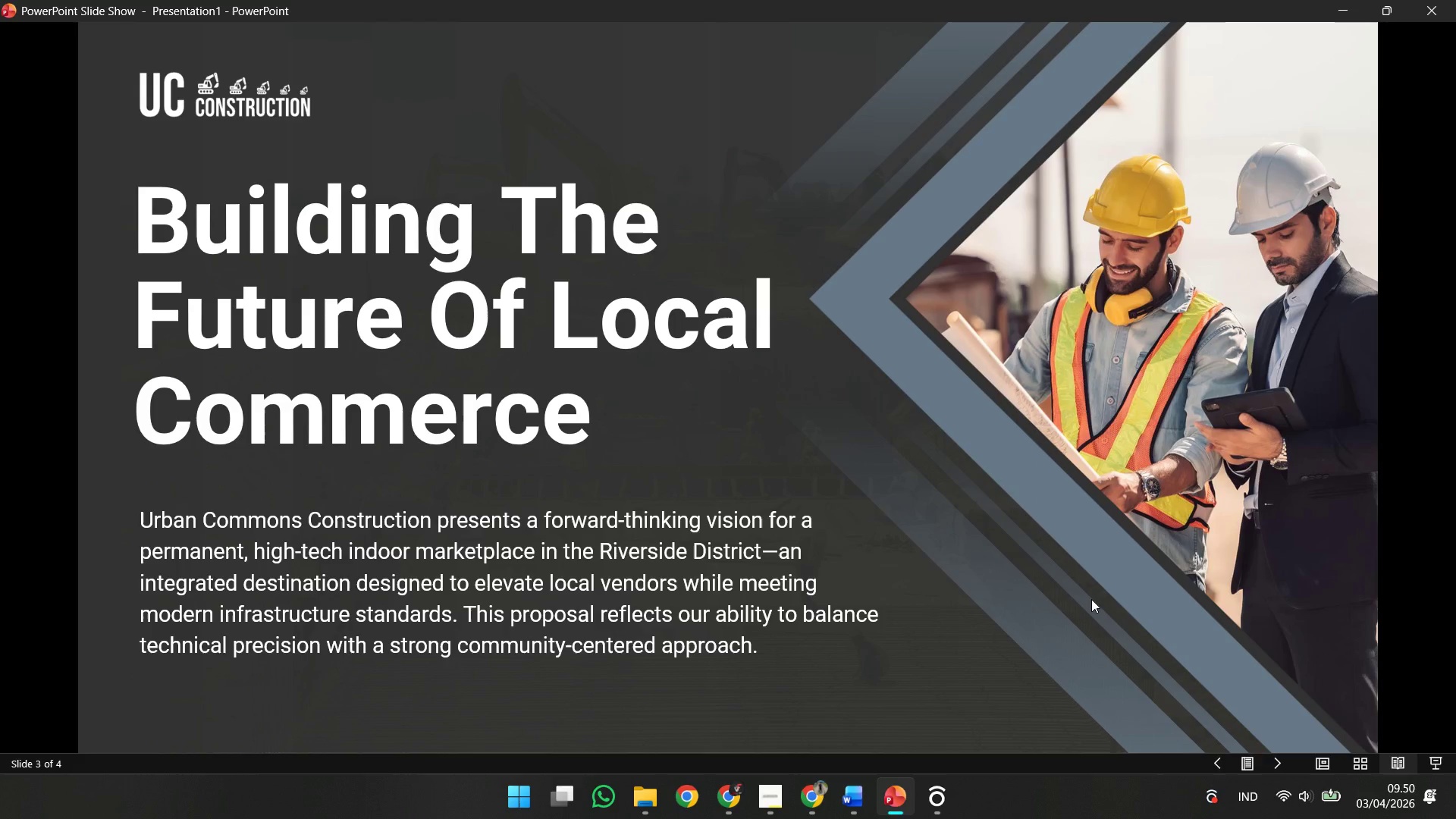 
key(Escape)
 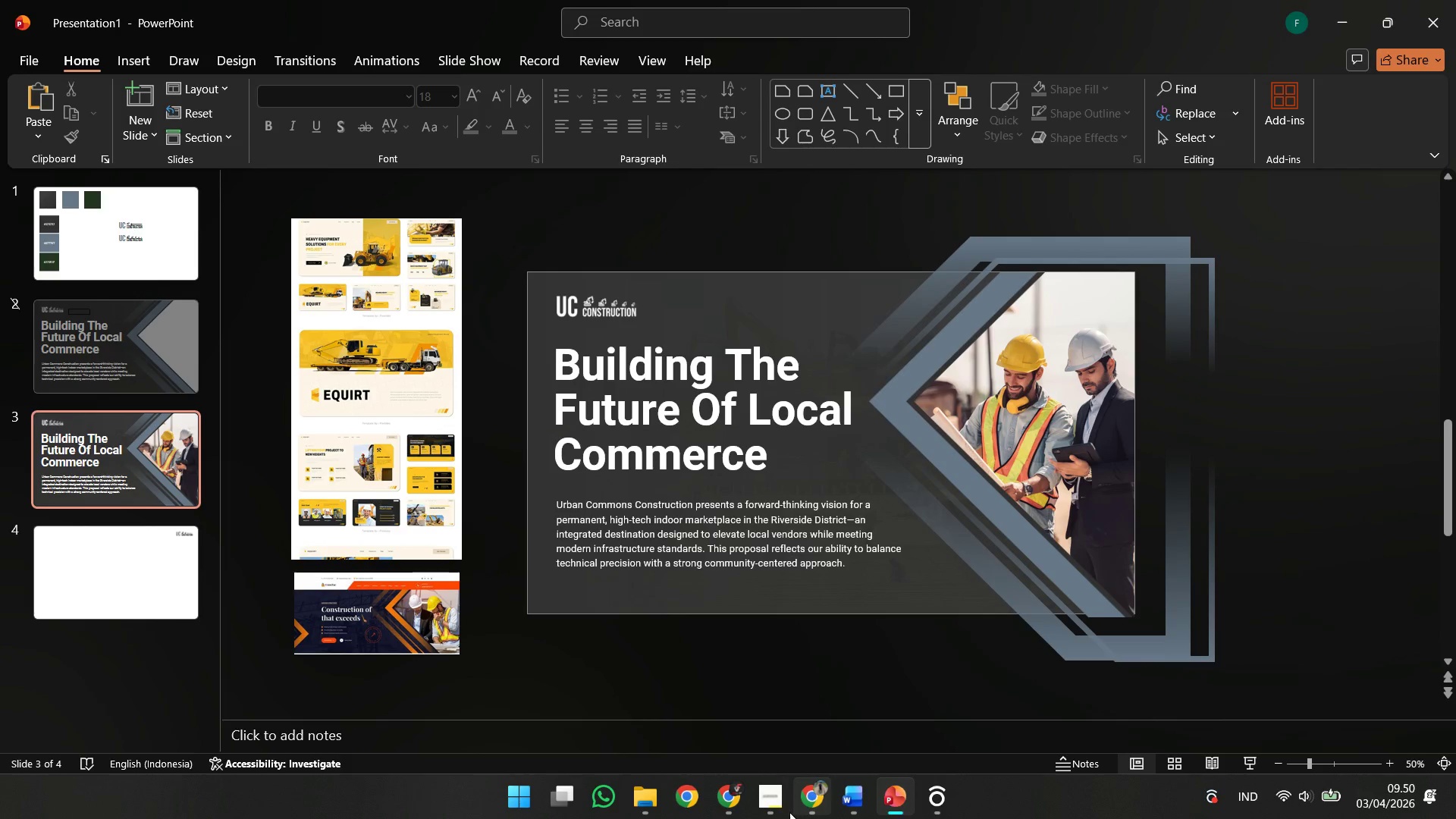 
left_click([780, 814])